 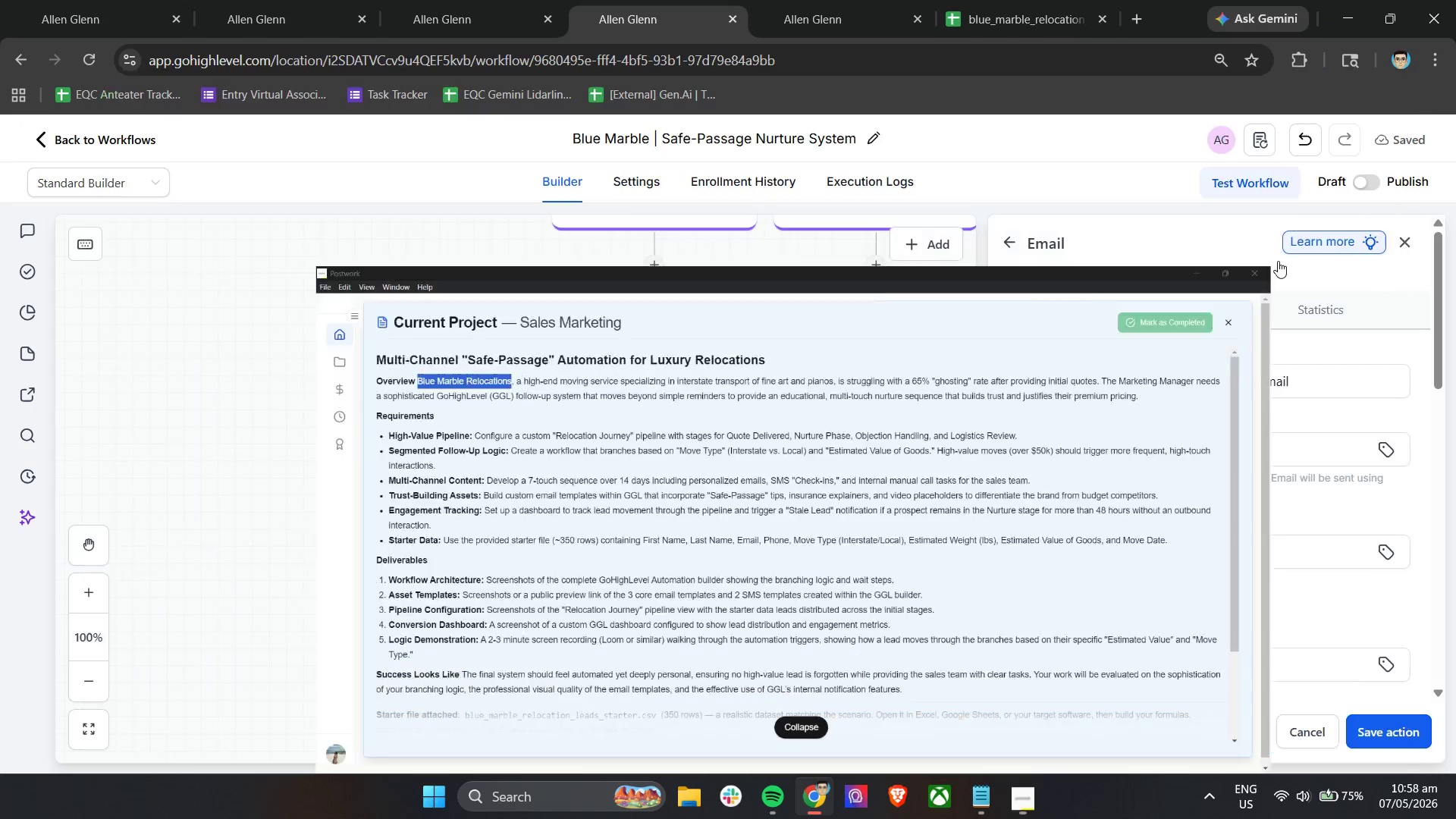 
key(Control+Shift+V)
 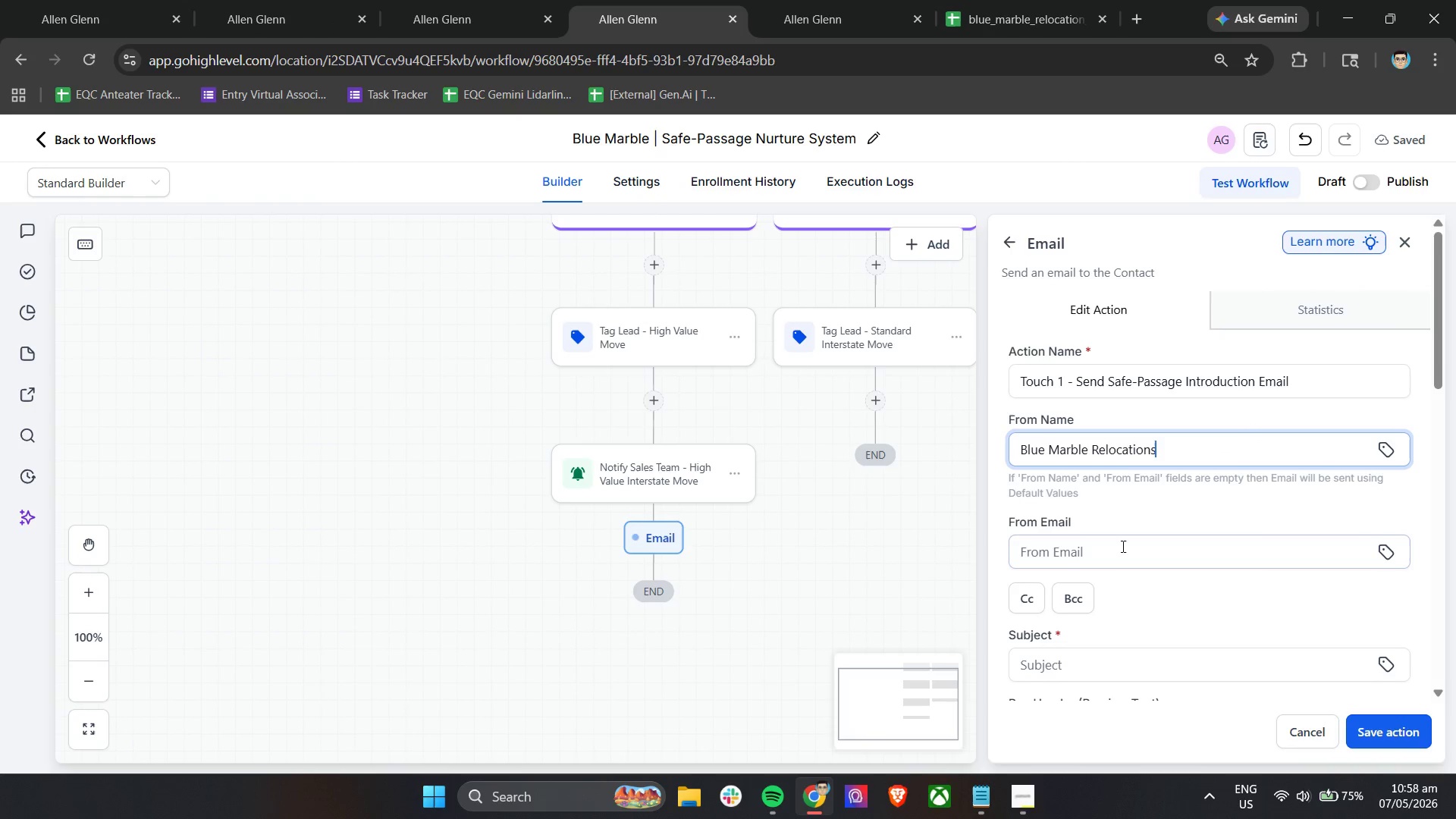 
left_click([1122, 548])
 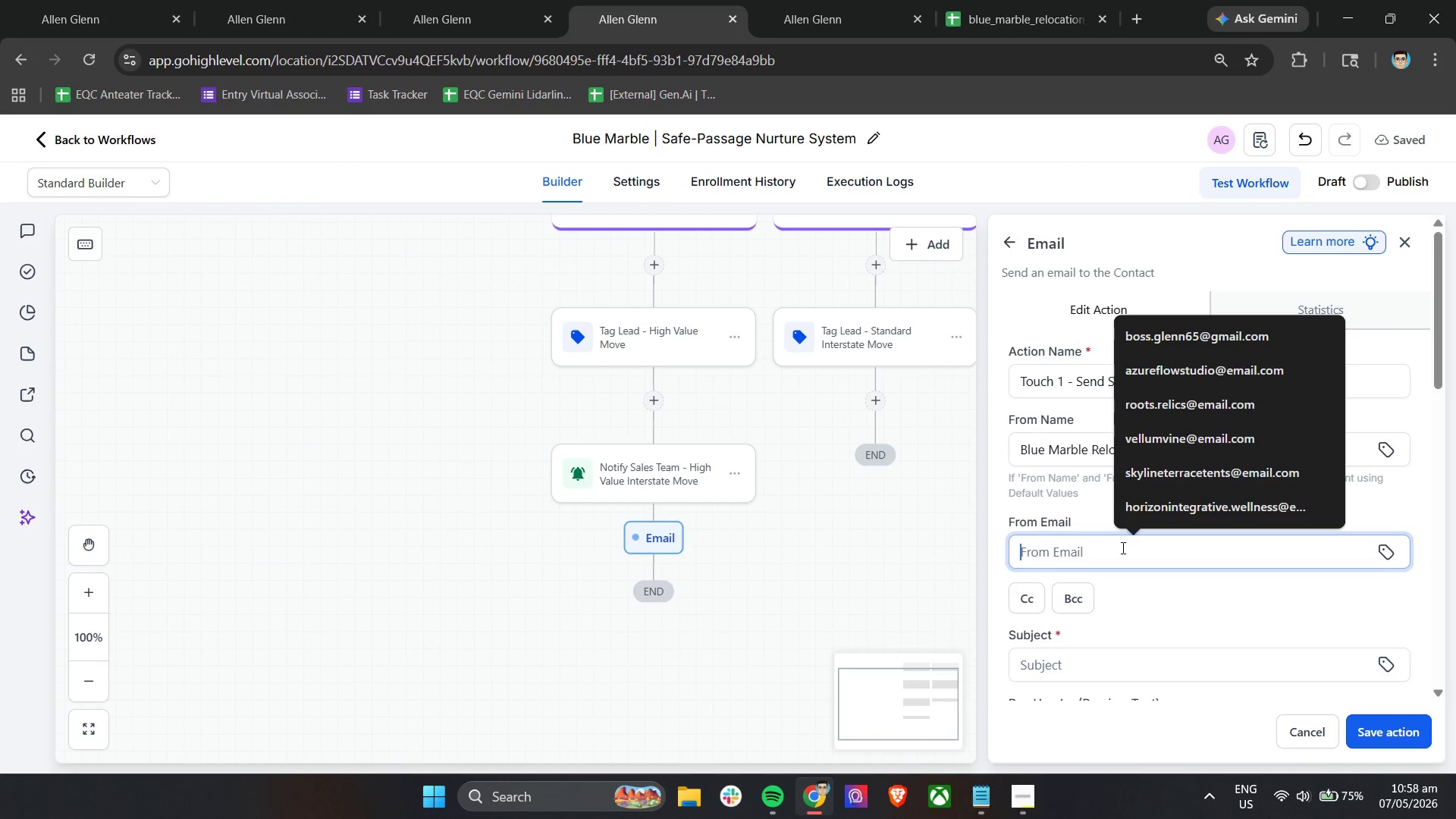 
type(BLUEMARBLE>RELOCATIONS@rma)
key(Backspace)
key(Backspace)
key(Backspace)
type(email.com)
 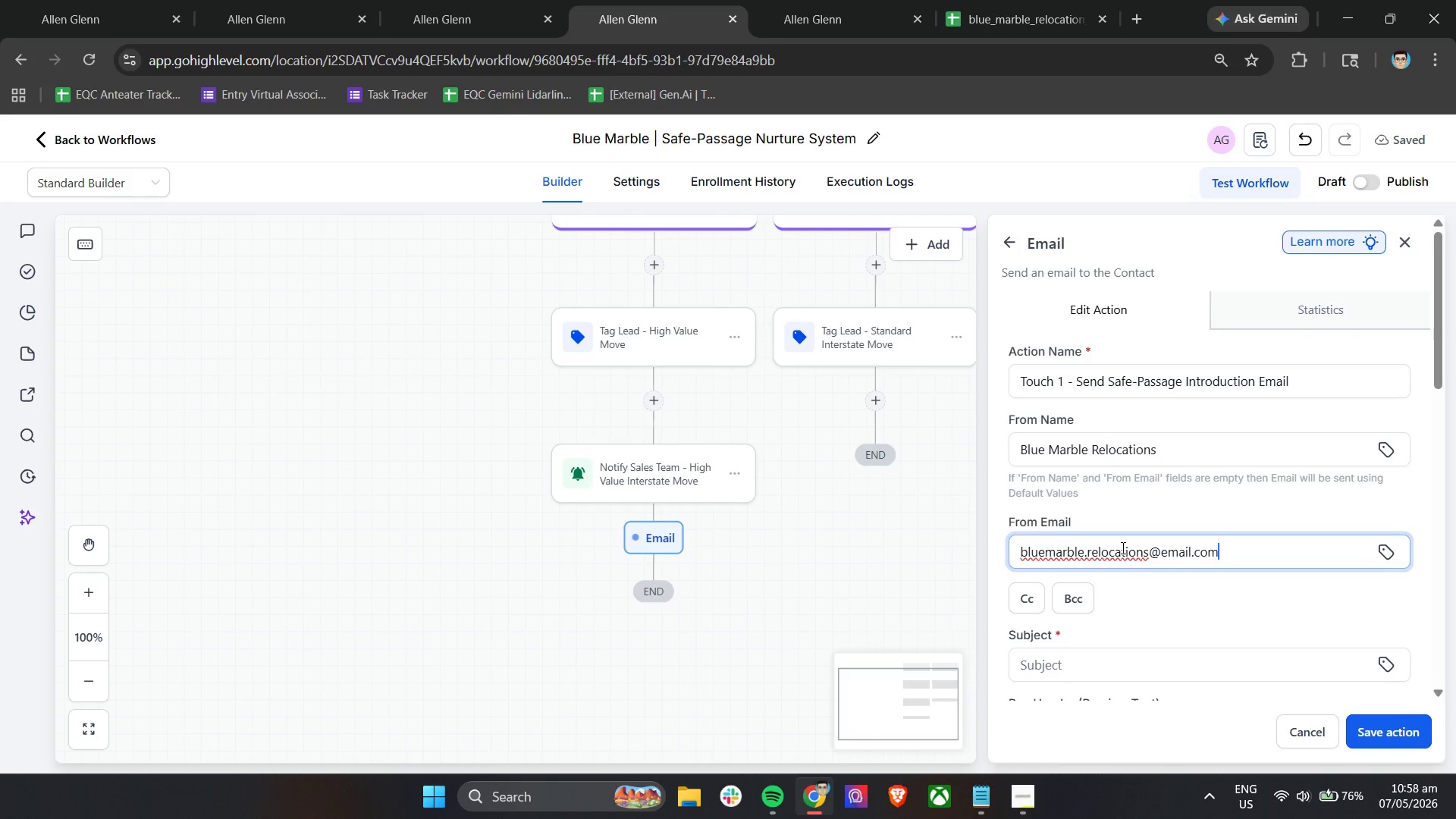 
scroll: coordinate [1159, 540], scroll_direction: down, amount: 2.0
 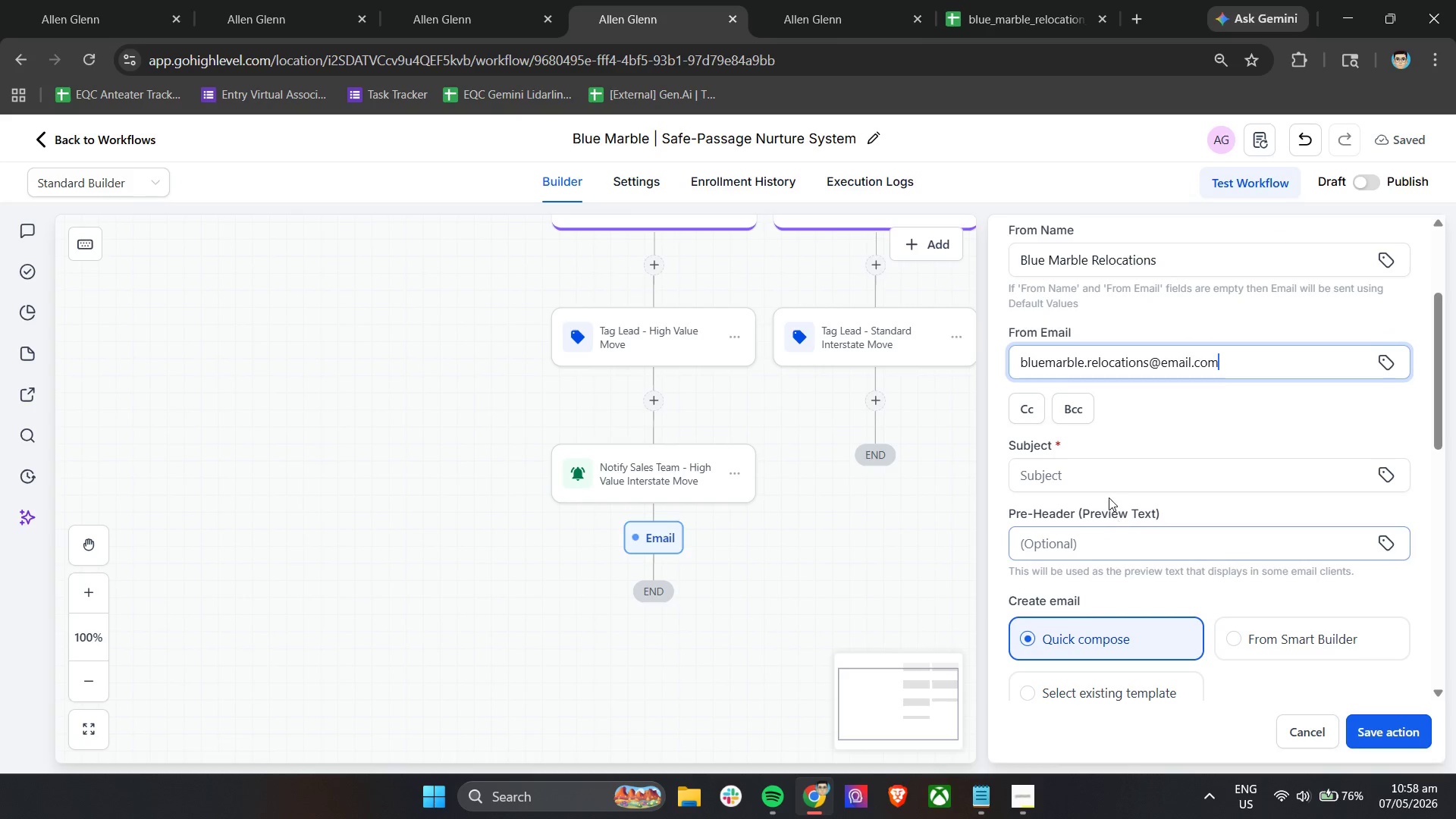 
left_click([1108, 479])
 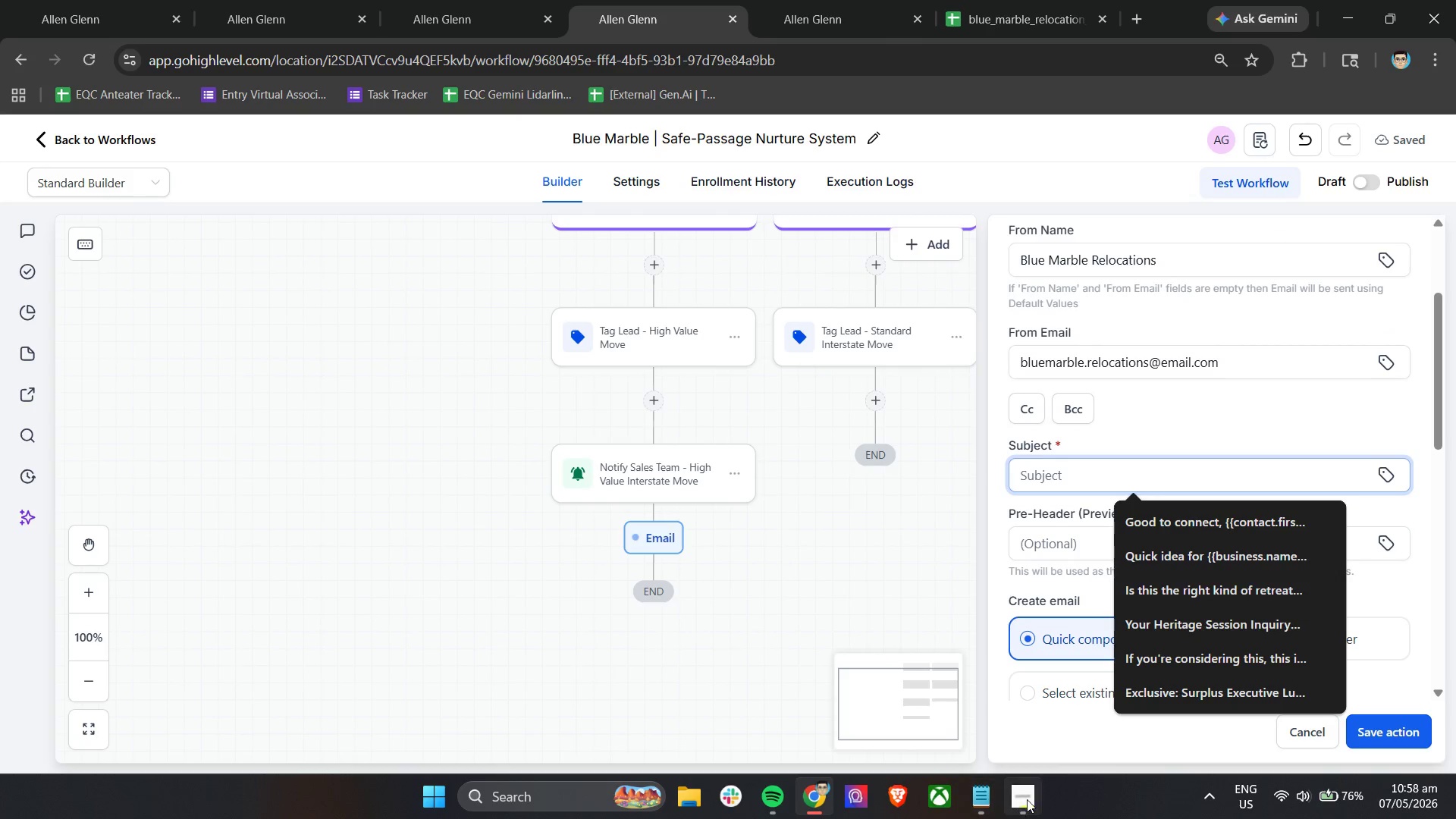 
left_click([1027, 799])
 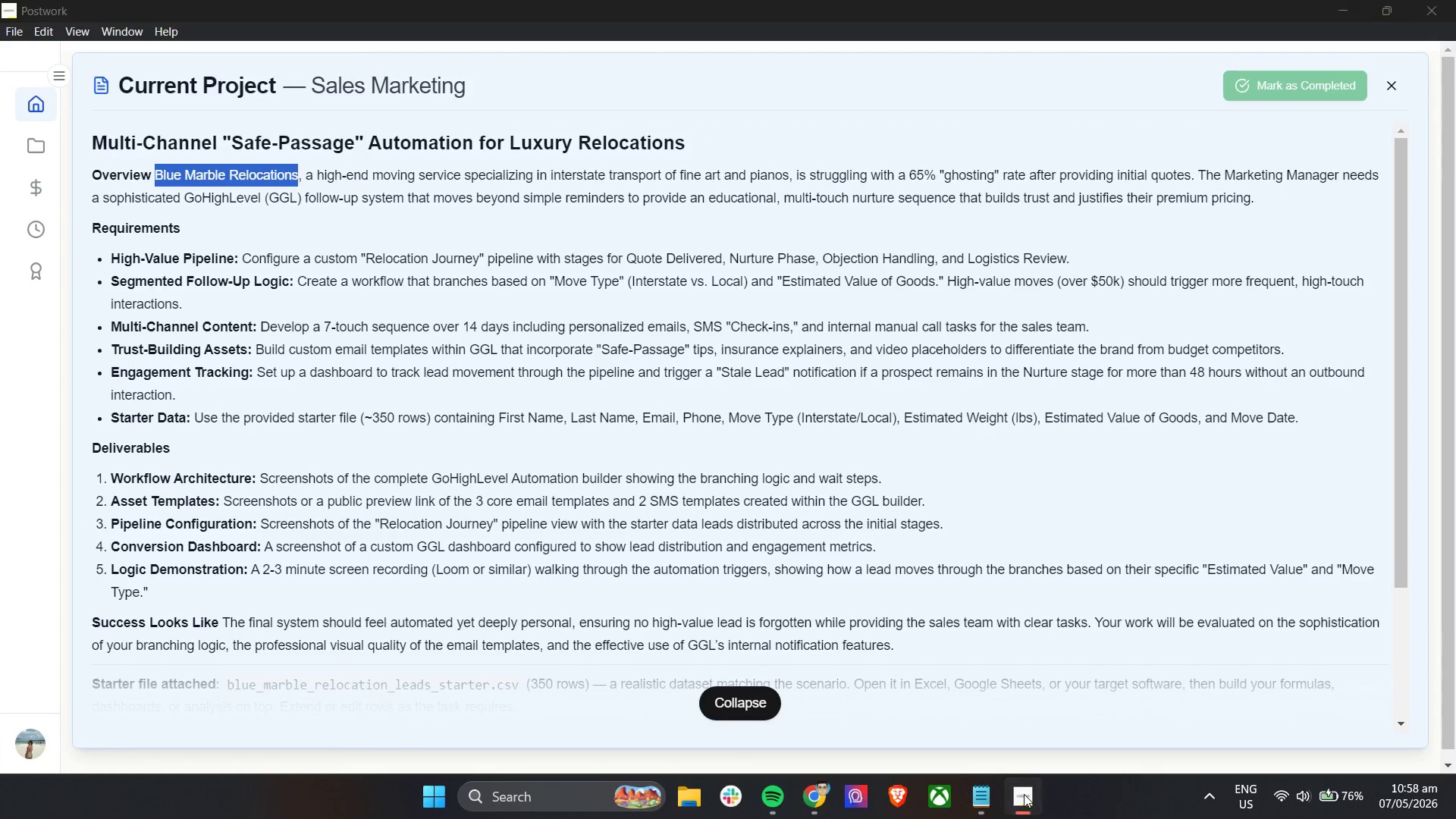 
double_click([987, 798])
 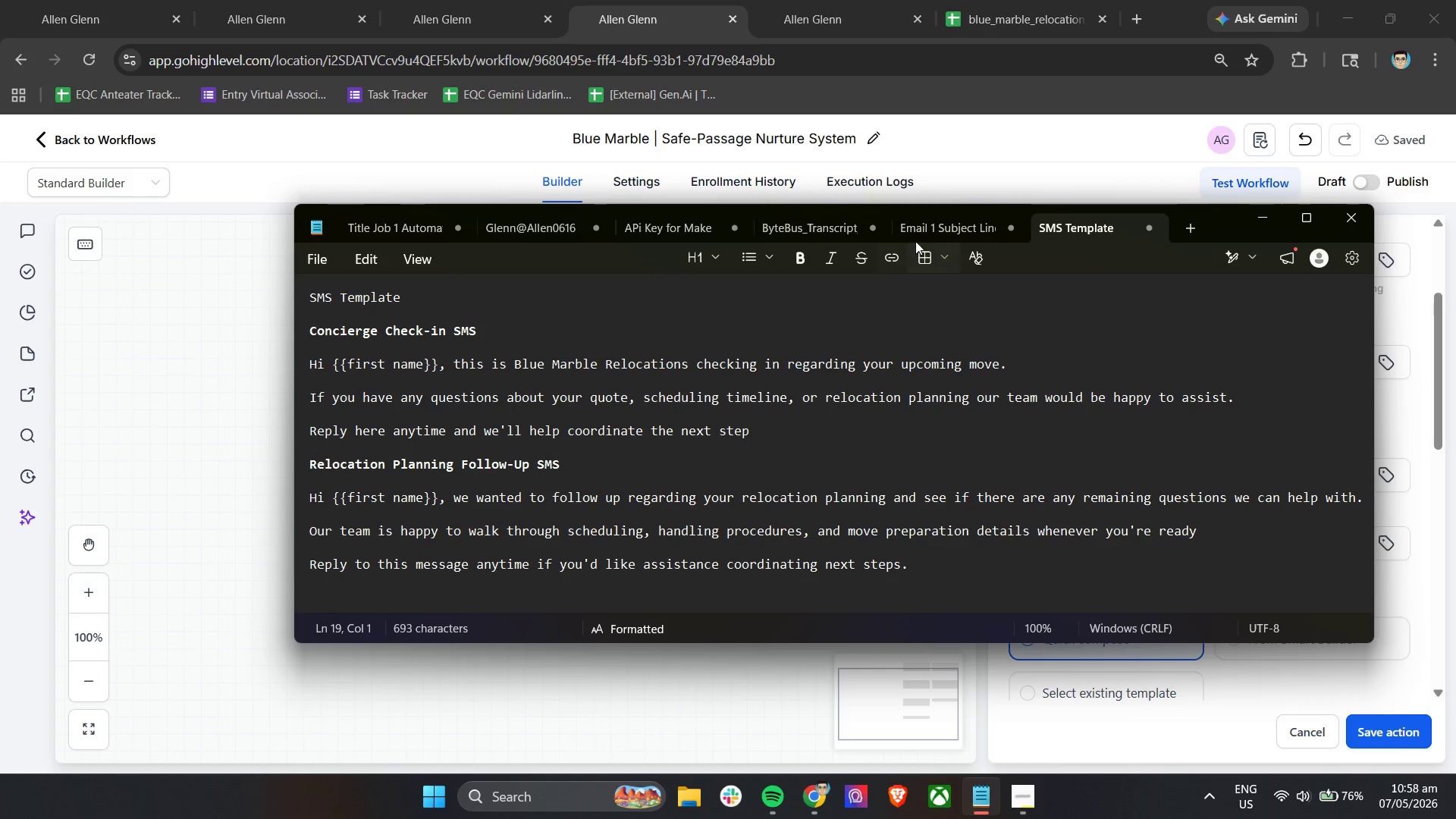 
left_click([928, 225])
 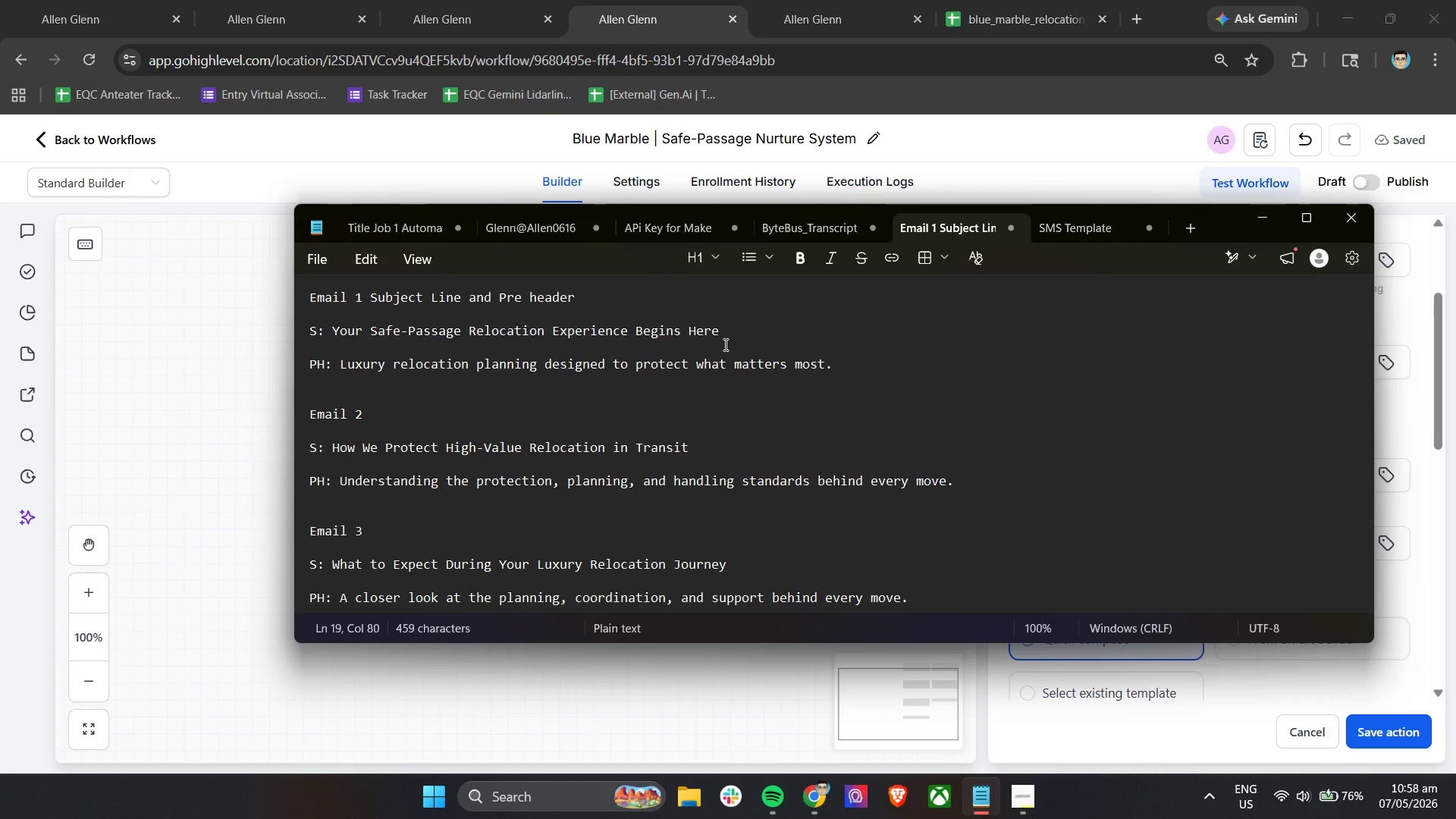 
left_click_drag(start_coordinate=[736, 336], to_coordinate=[334, 325])
 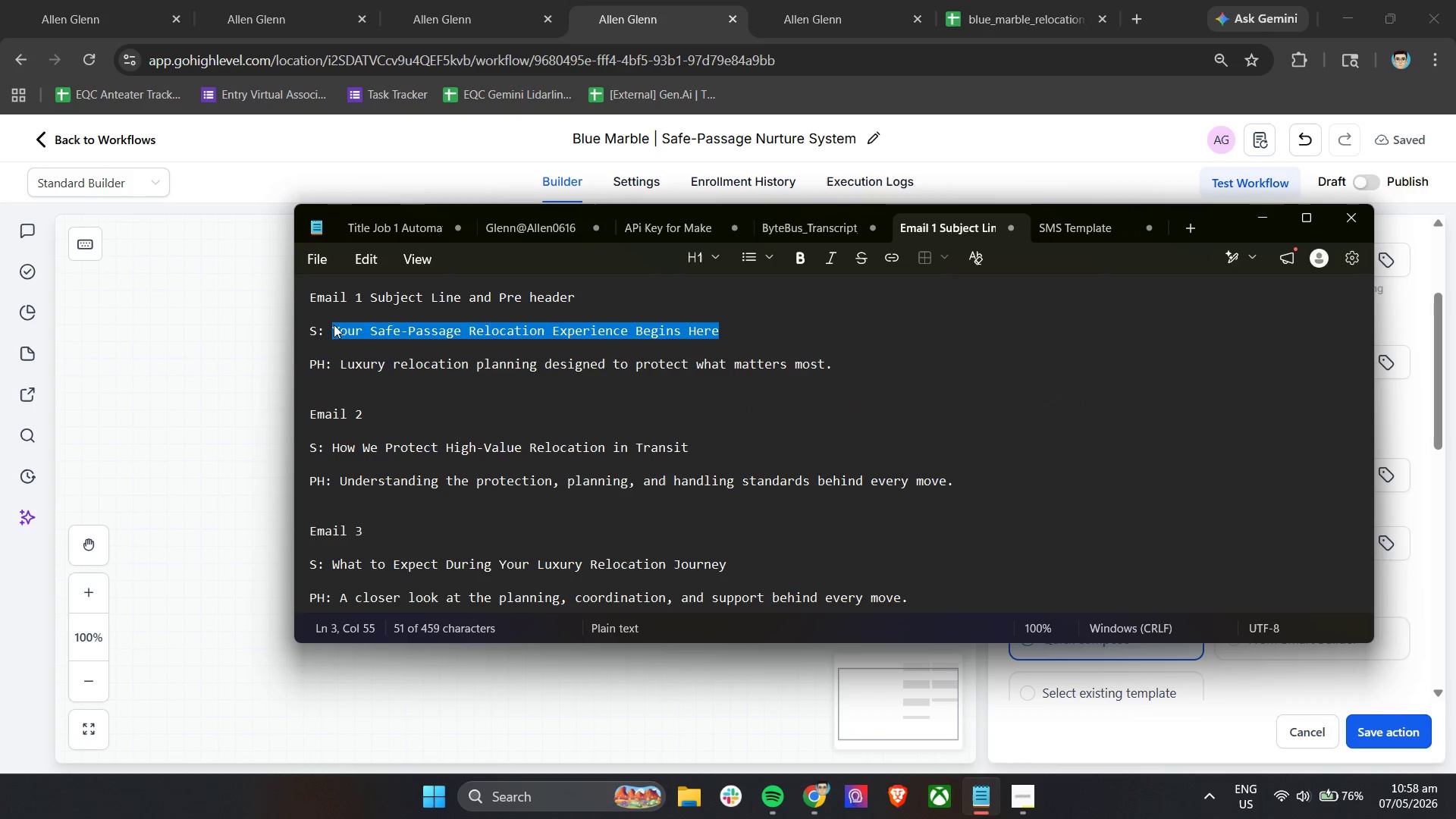 
key(Control+C)
 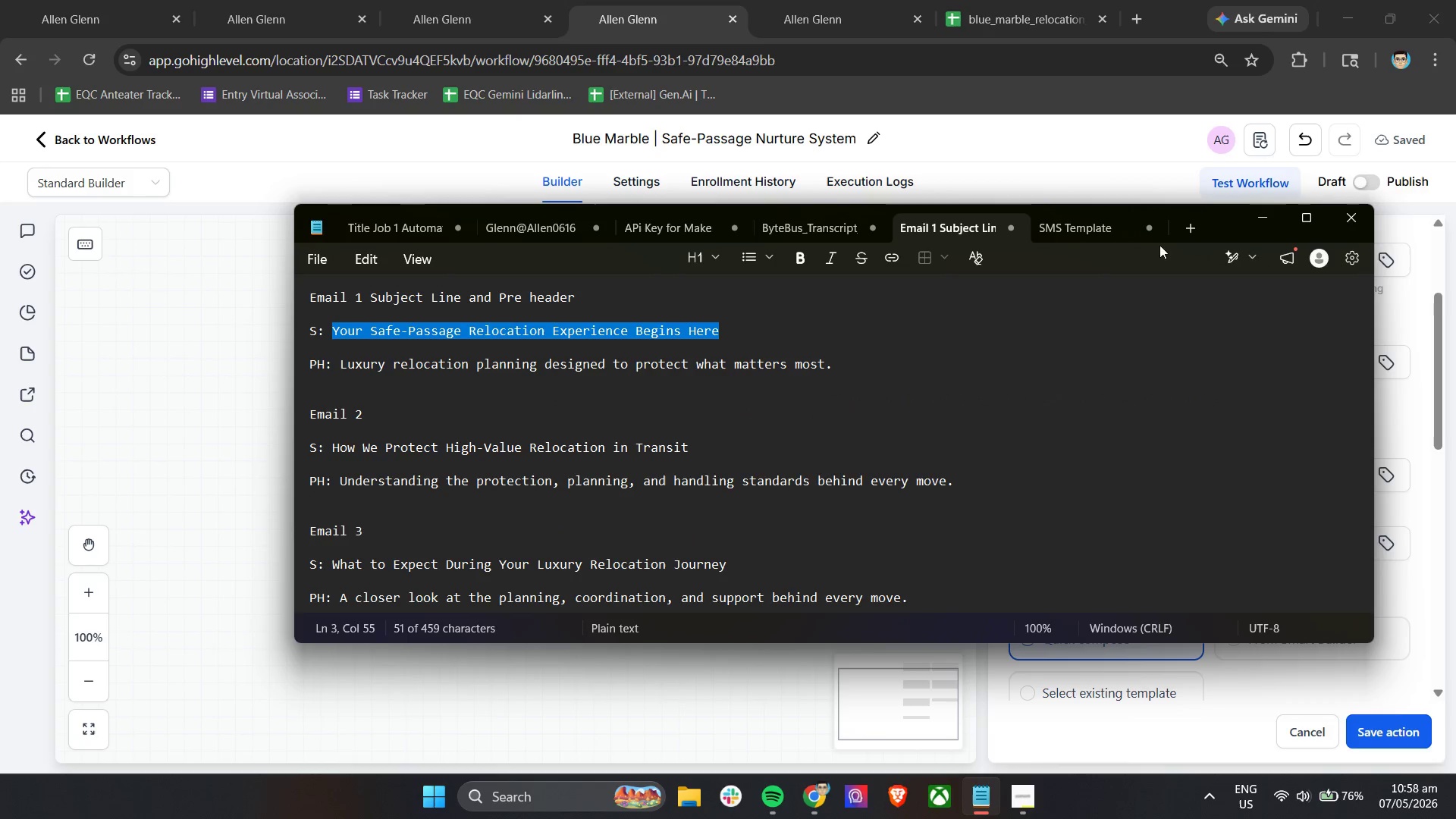 
key(Control+C)
 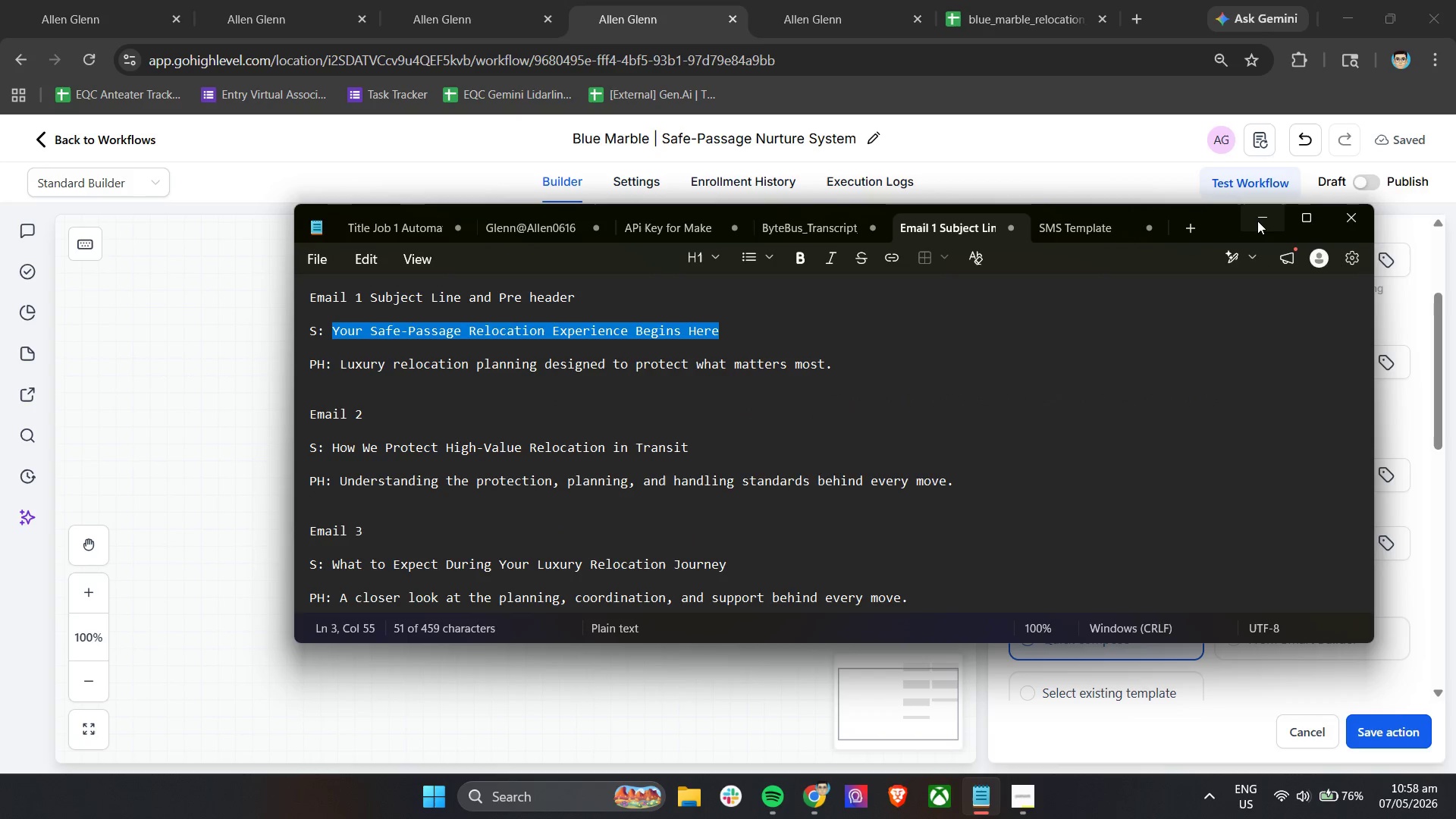 
key(Control+C)
 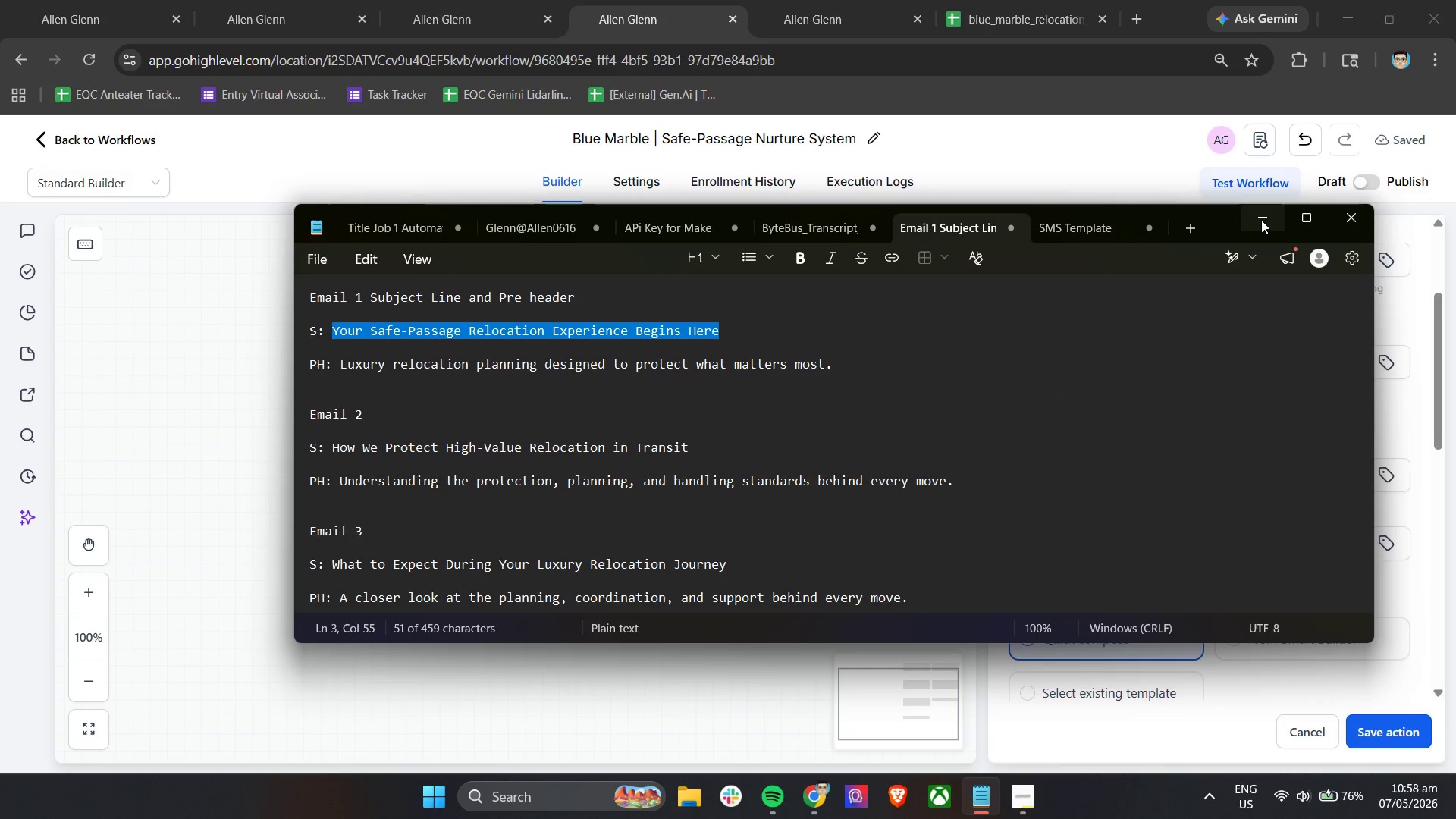 
left_click([1265, 220])
 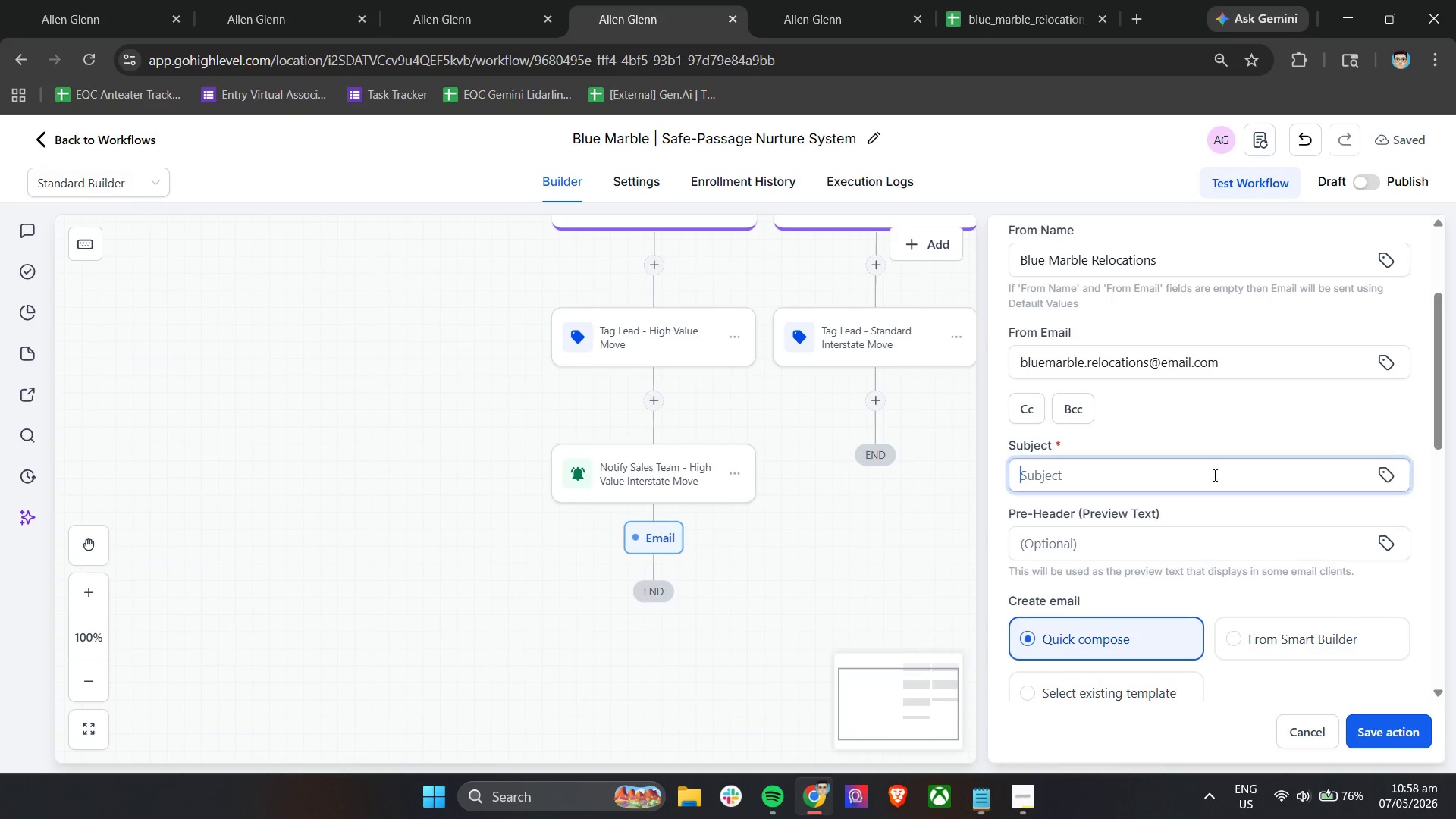 
key(Control+ControlLeft)
 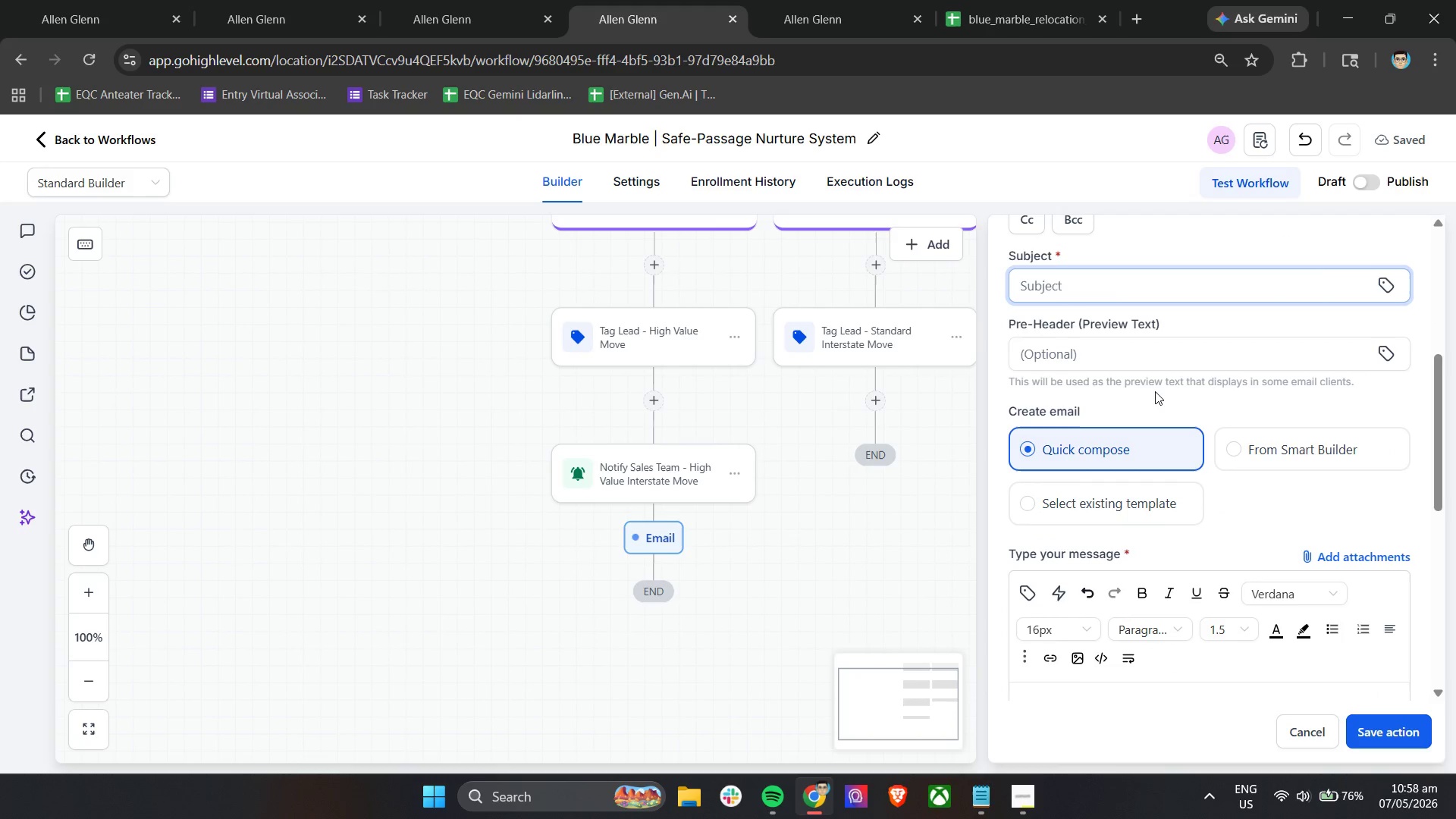 
scroll: coordinate [1219, 492], scroll_direction: down, amount: 2.0
 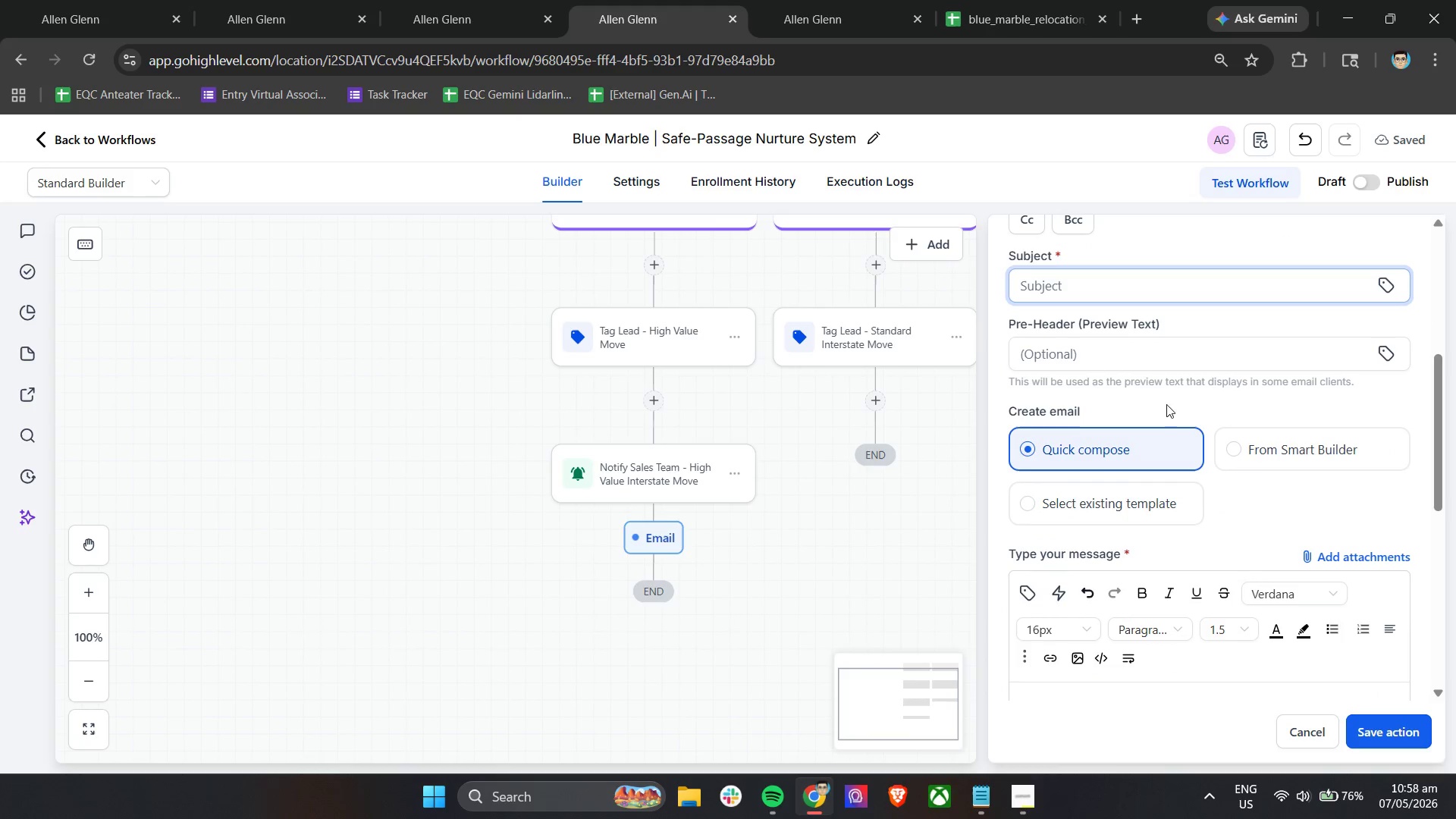 
key(Control+V)
 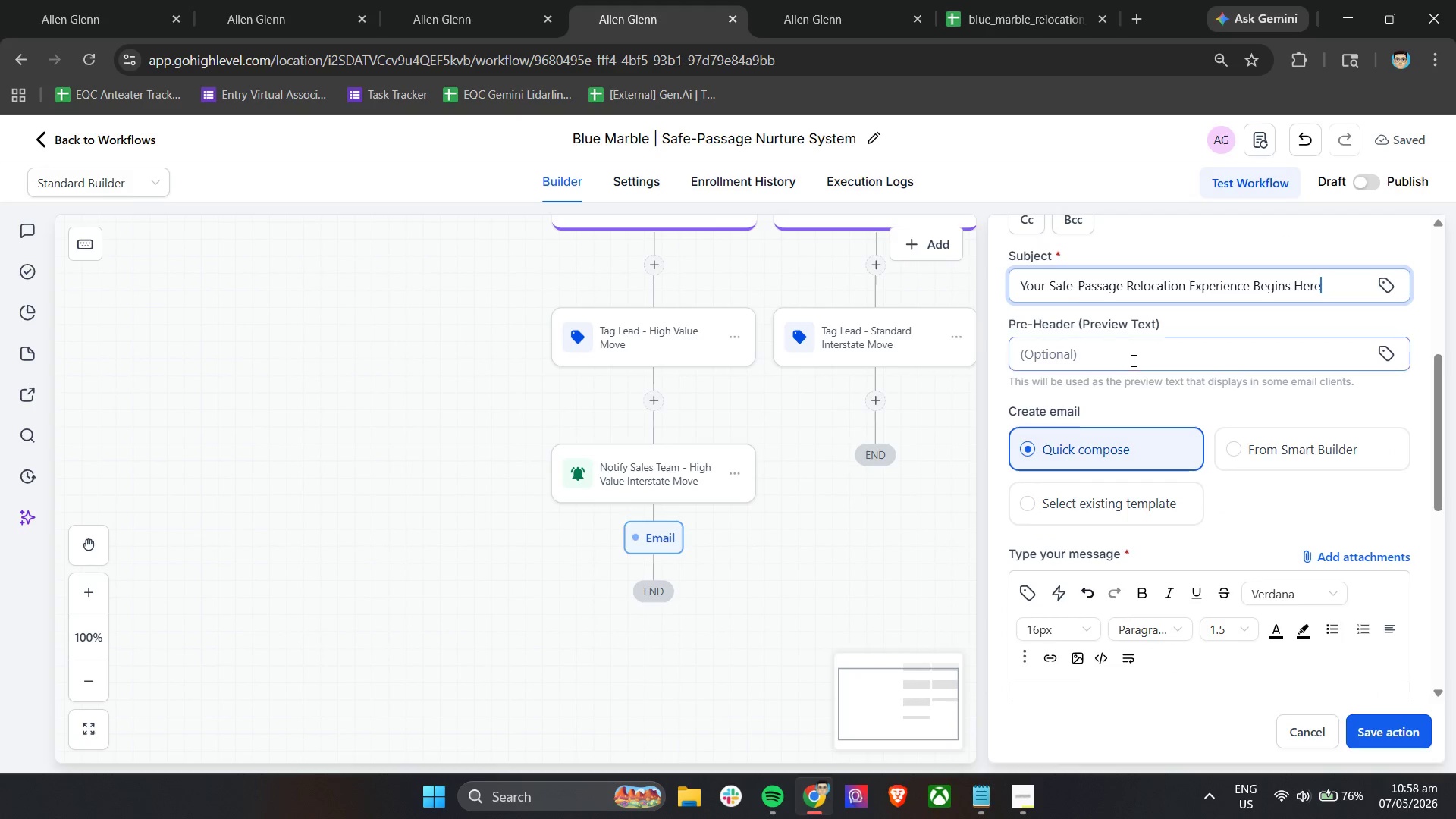 
left_click([1132, 360])
 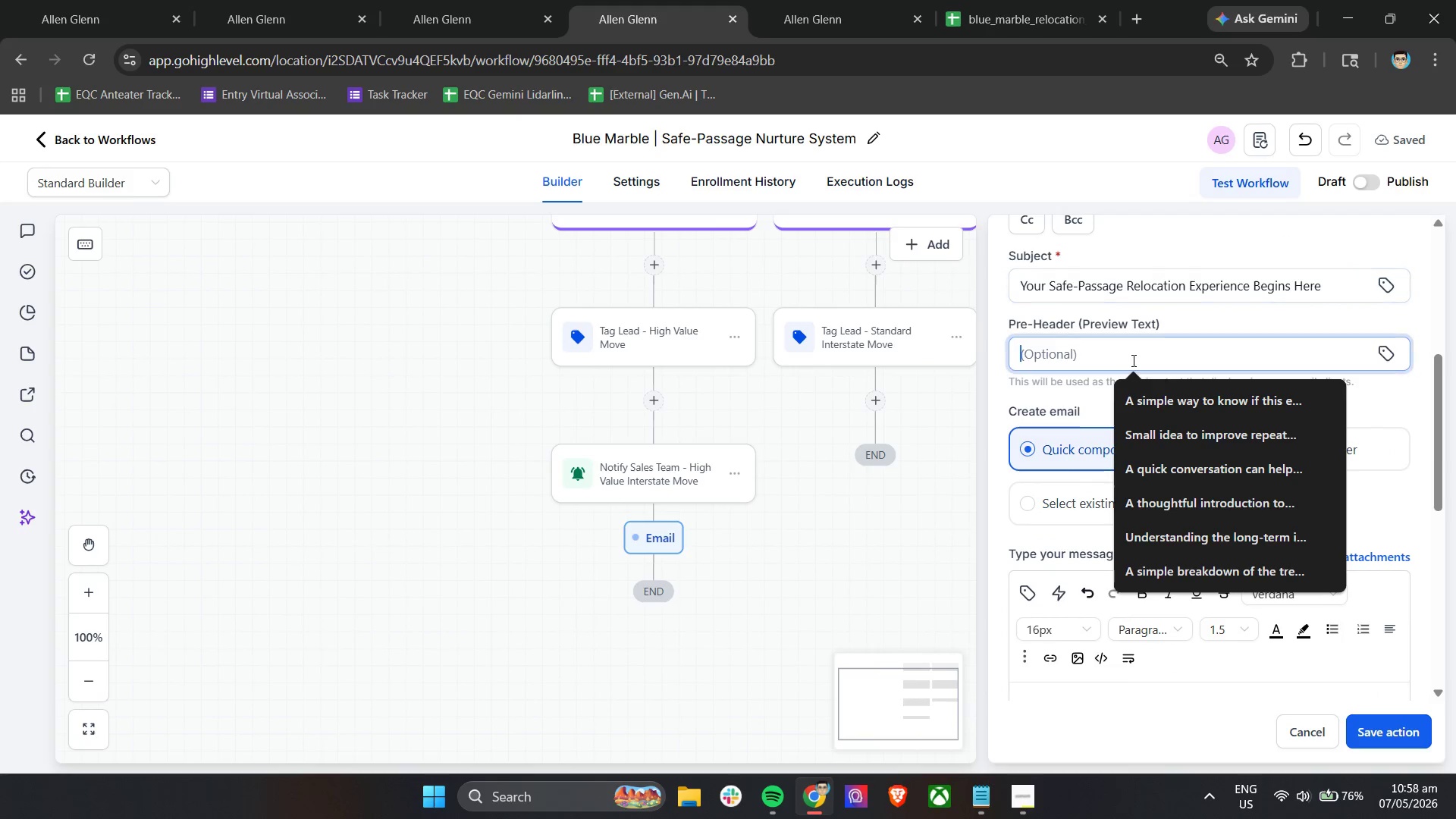 
key(Alt+AltLeft)
 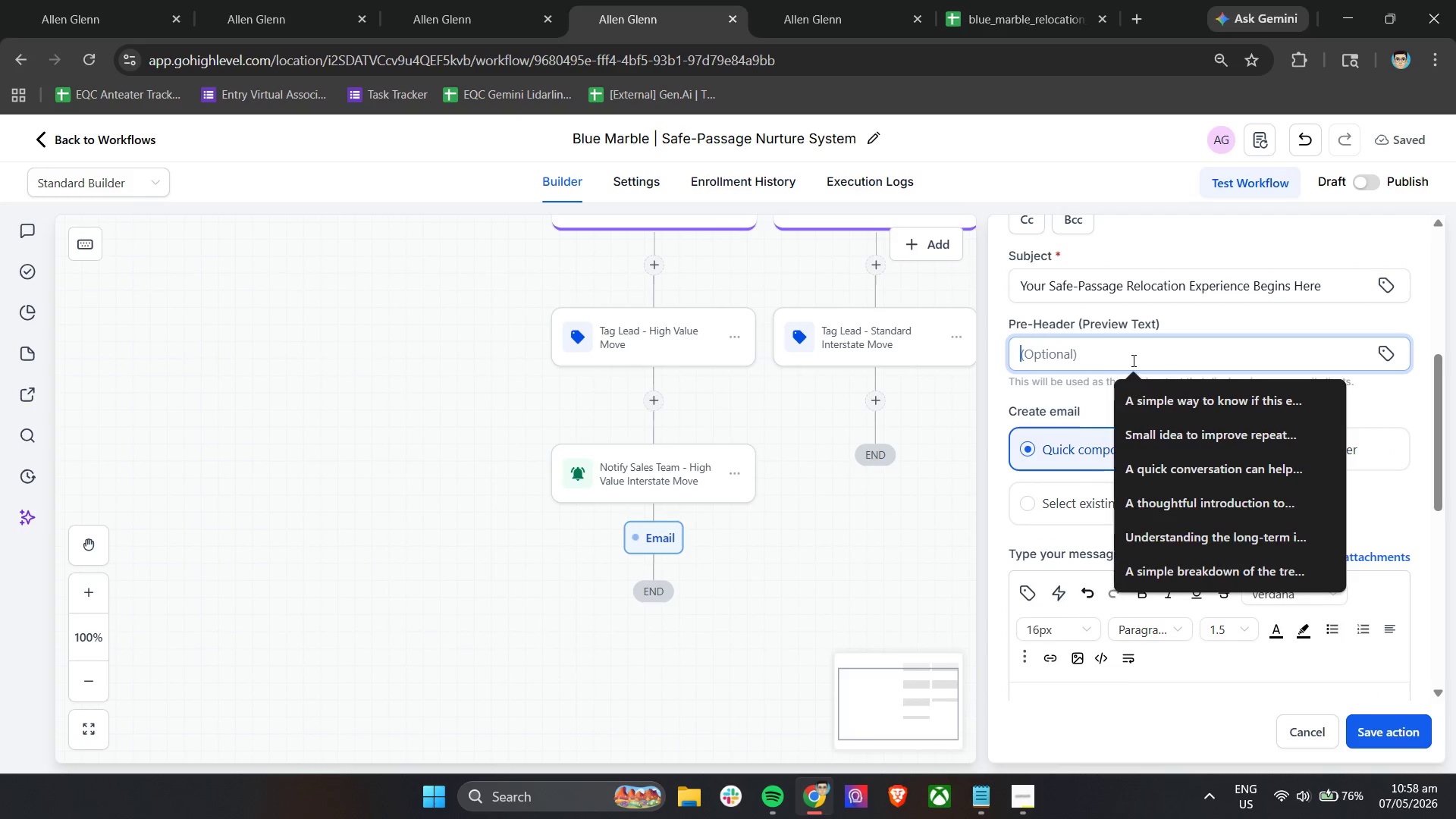 
key(Alt+Tab)
 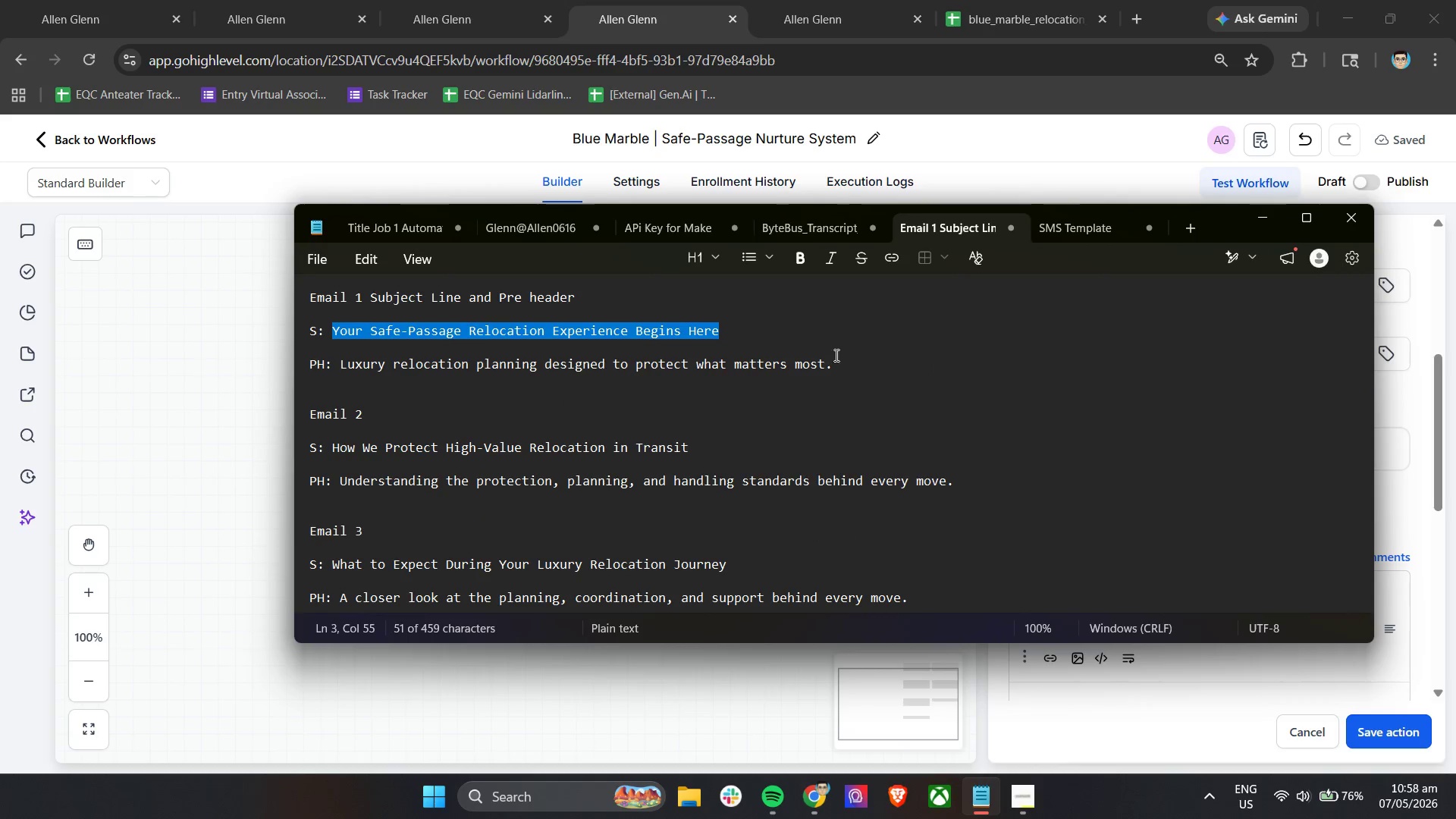 
left_click_drag(start_coordinate=[847, 363], to_coordinate=[340, 366])
 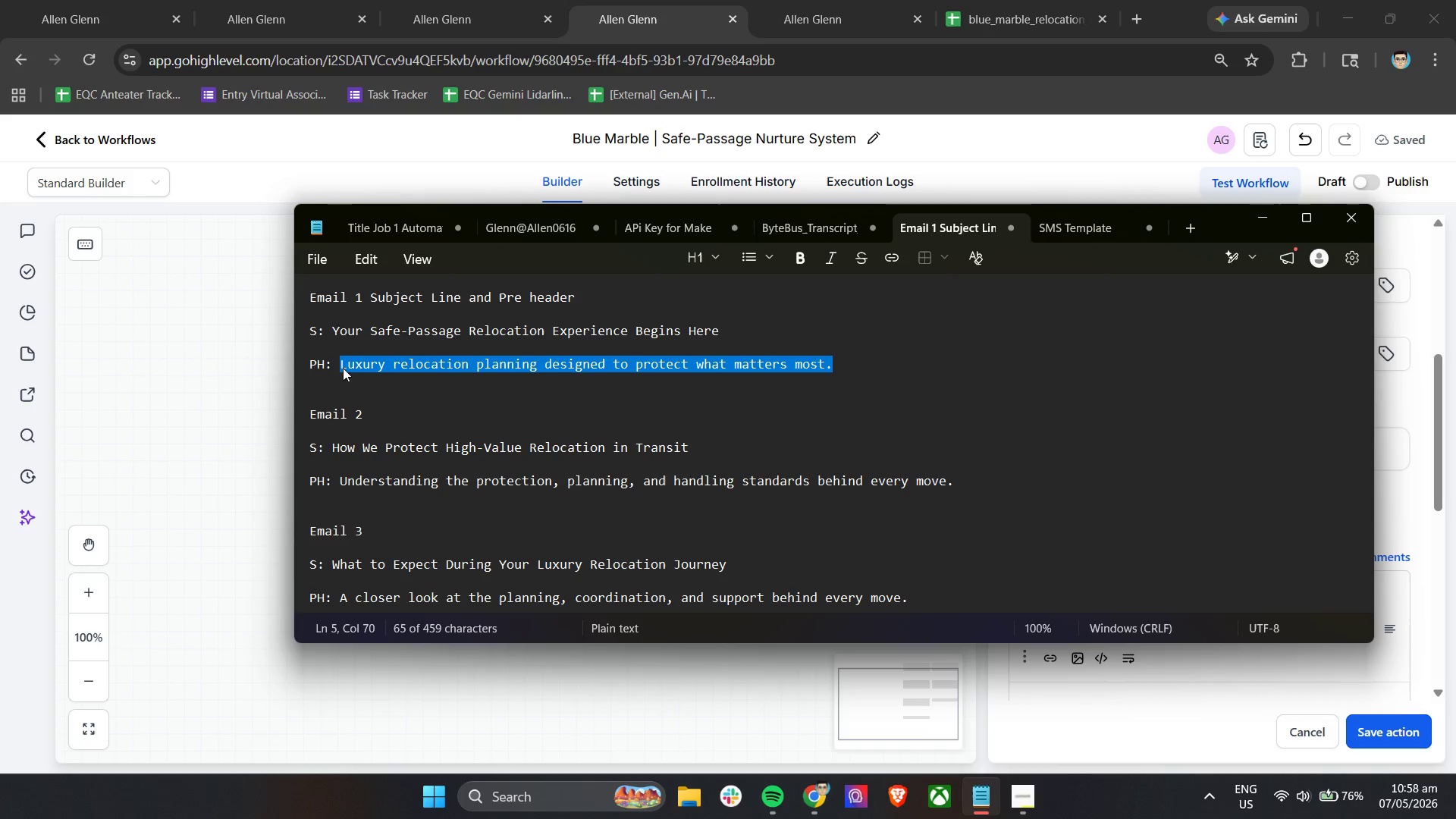 
key(Control+C)
 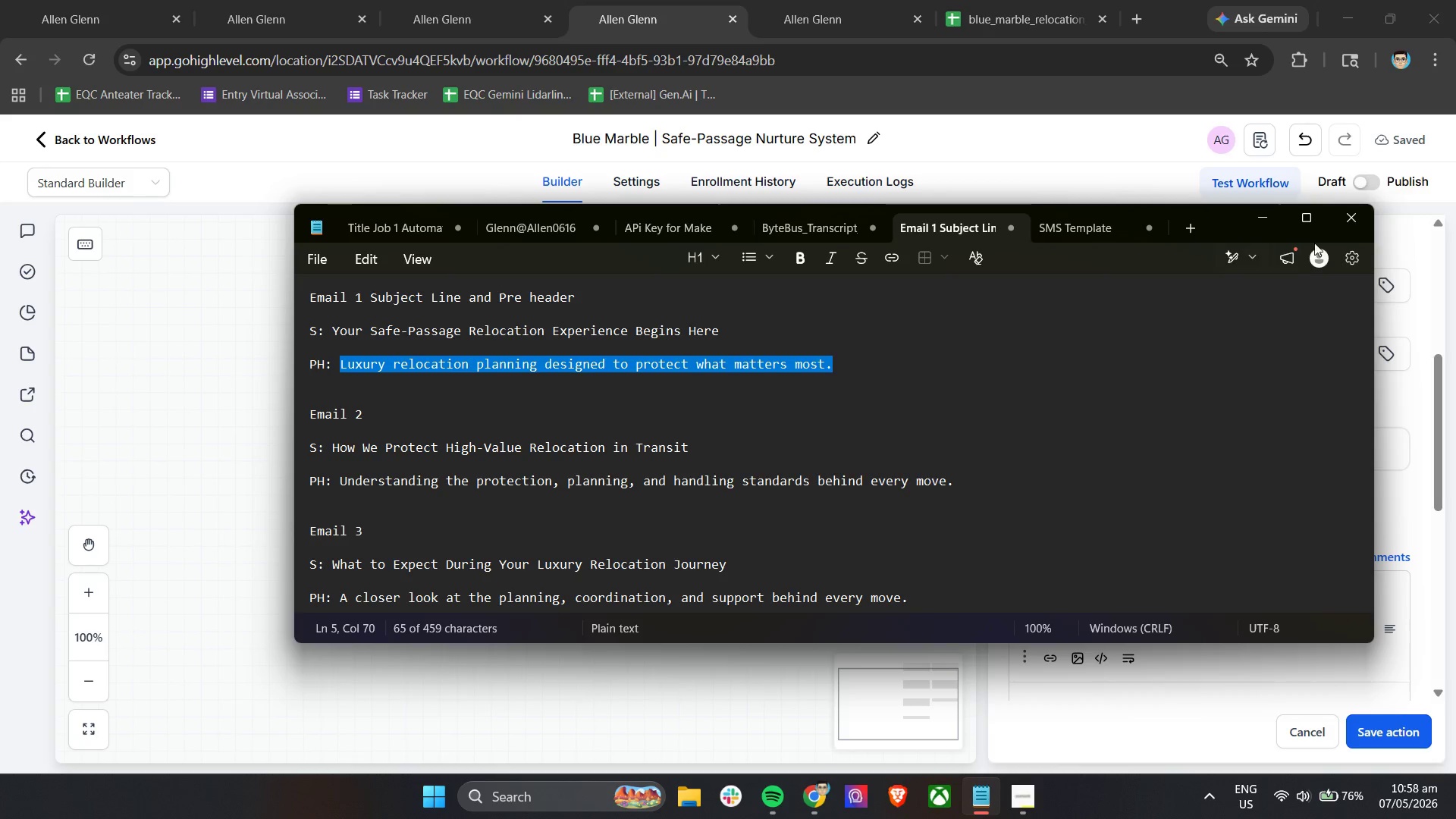 
key(Control+C)
 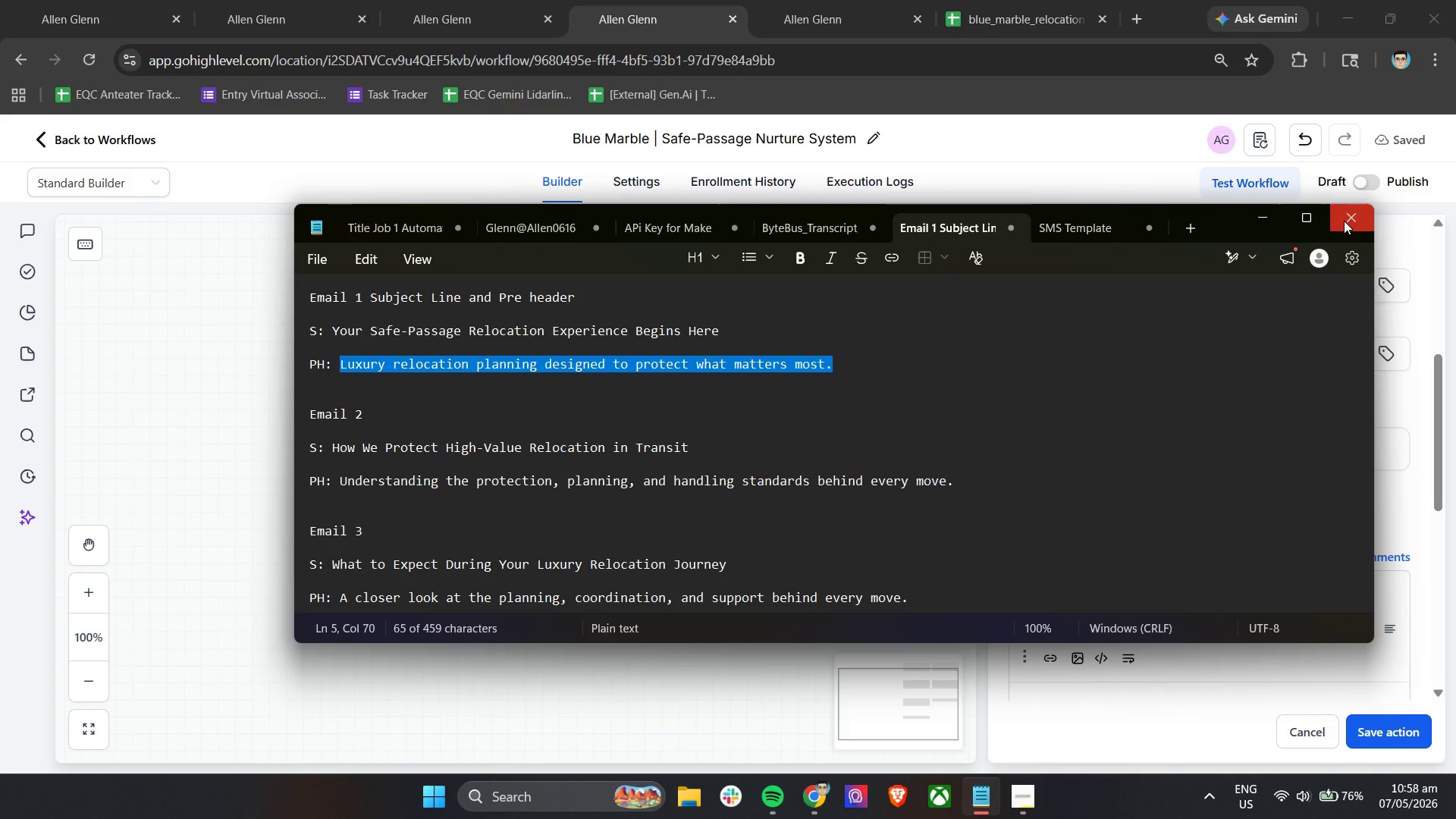 
key(Control+C)
 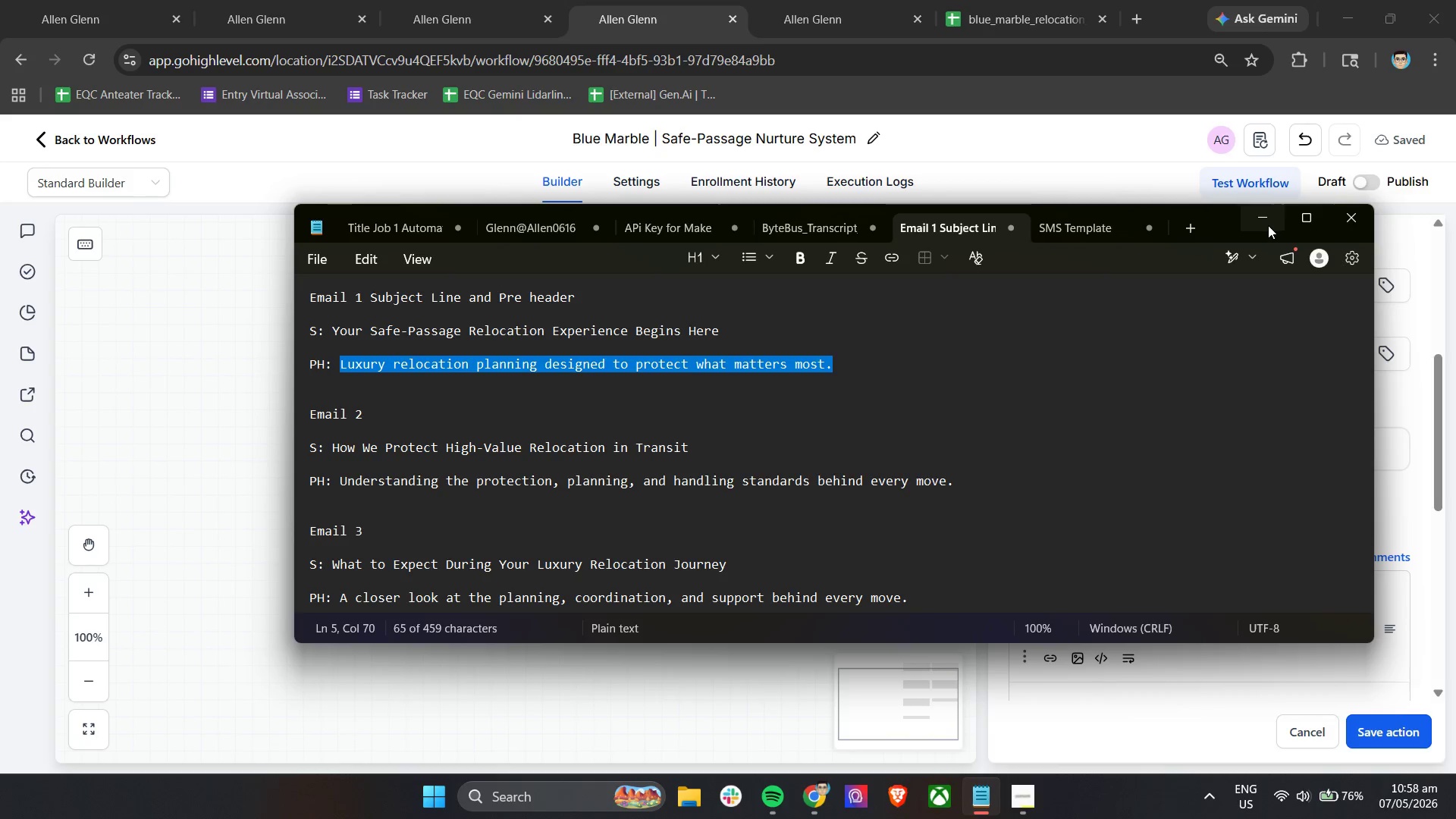 
left_click([1266, 225])
 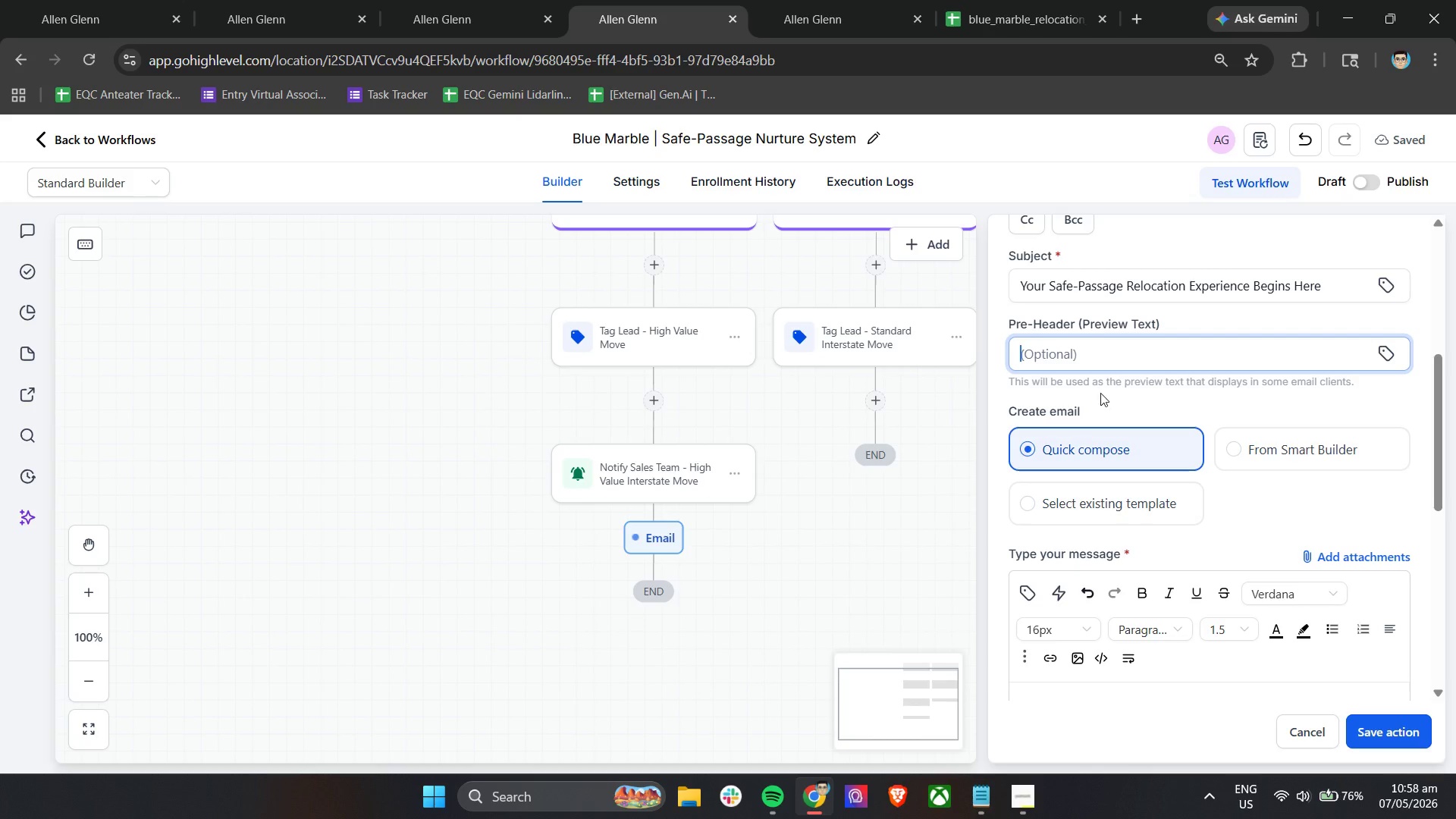 
left_click([1103, 344])
 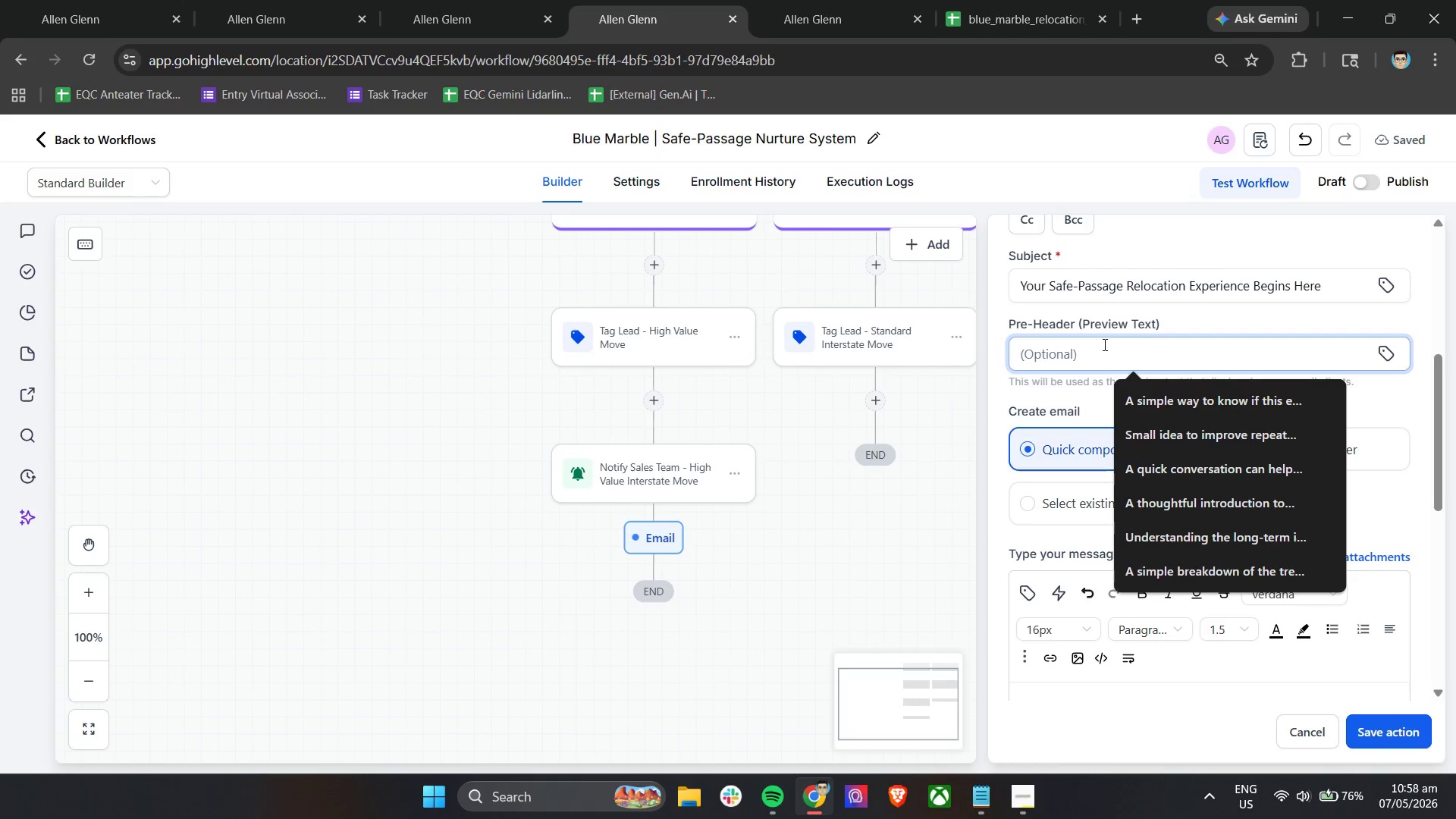 
key(Control+V)
 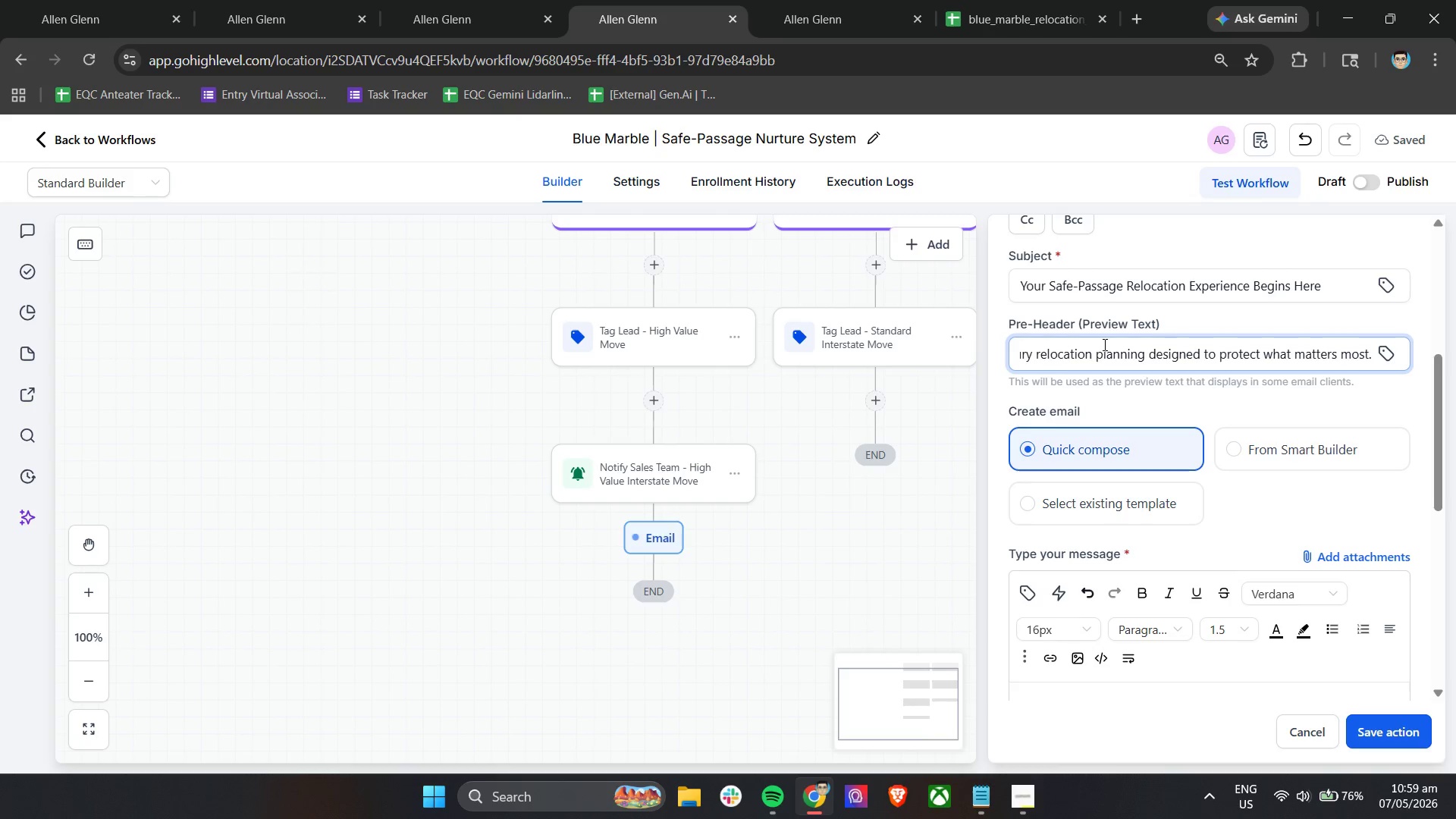 
wait(46.16)
 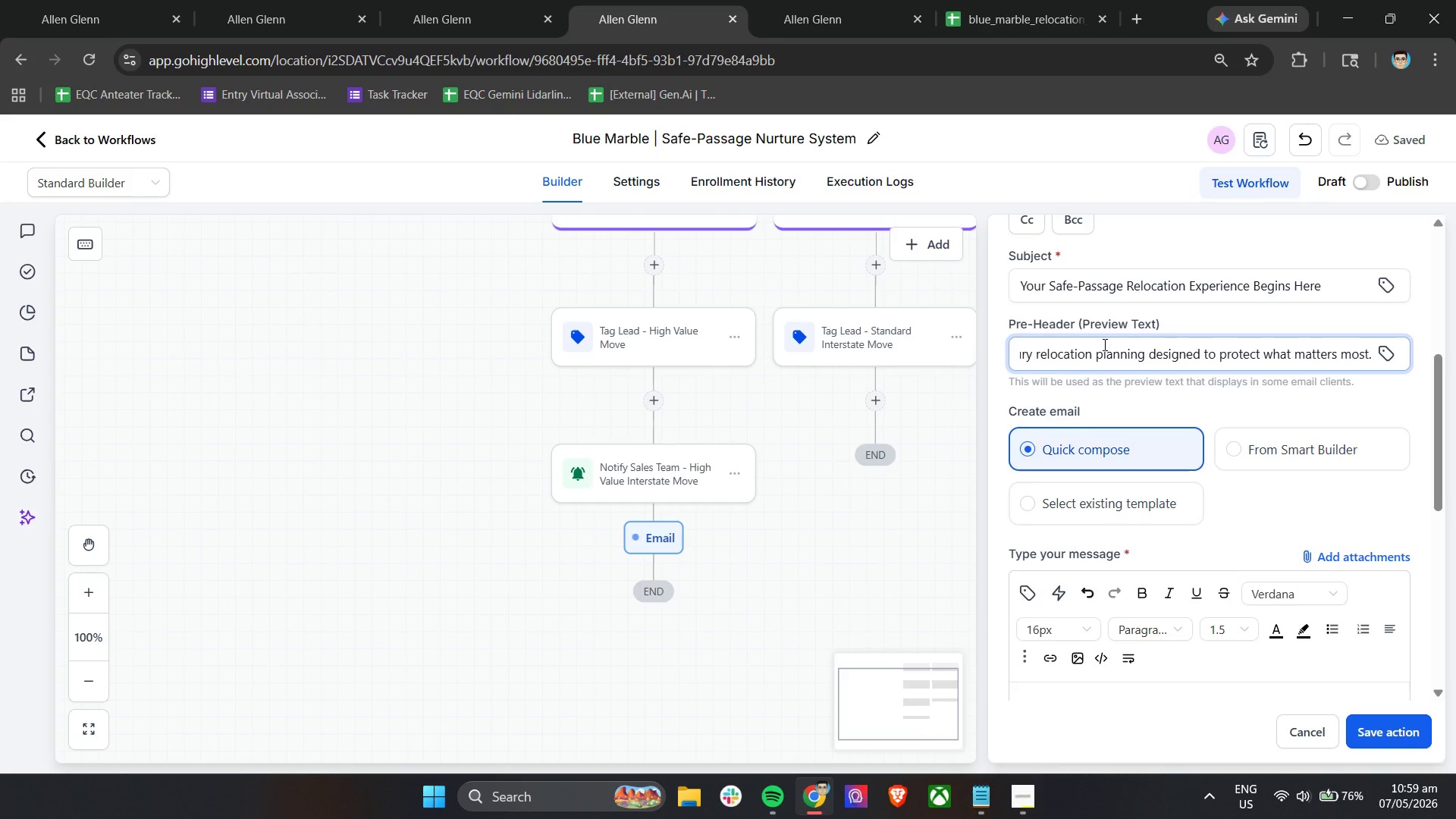 
scroll: coordinate [1226, 550], scroll_direction: down, amount: 2.0
 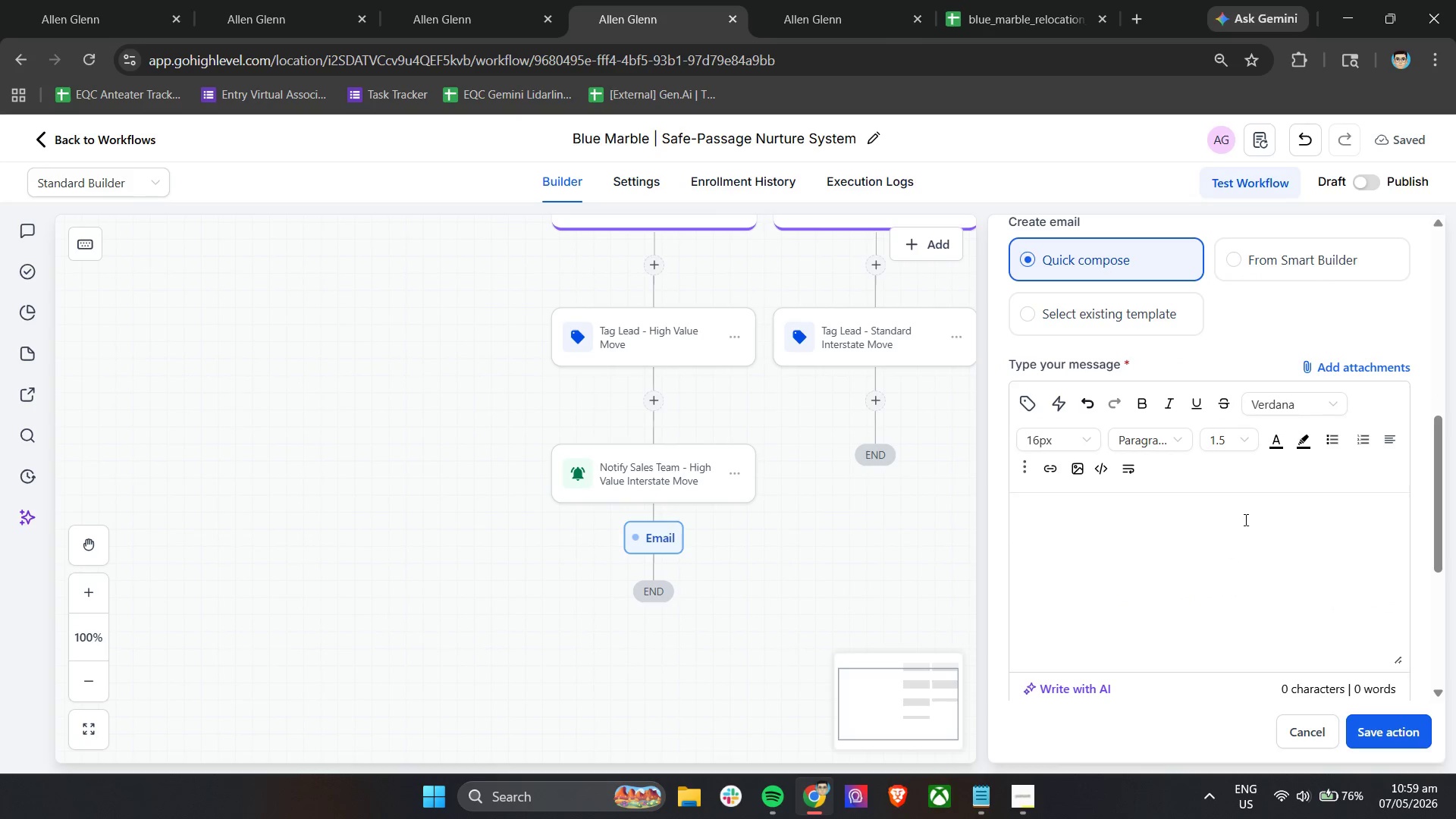 
scroll: coordinate [1217, 533], scroll_direction: none, amount: 0.0
 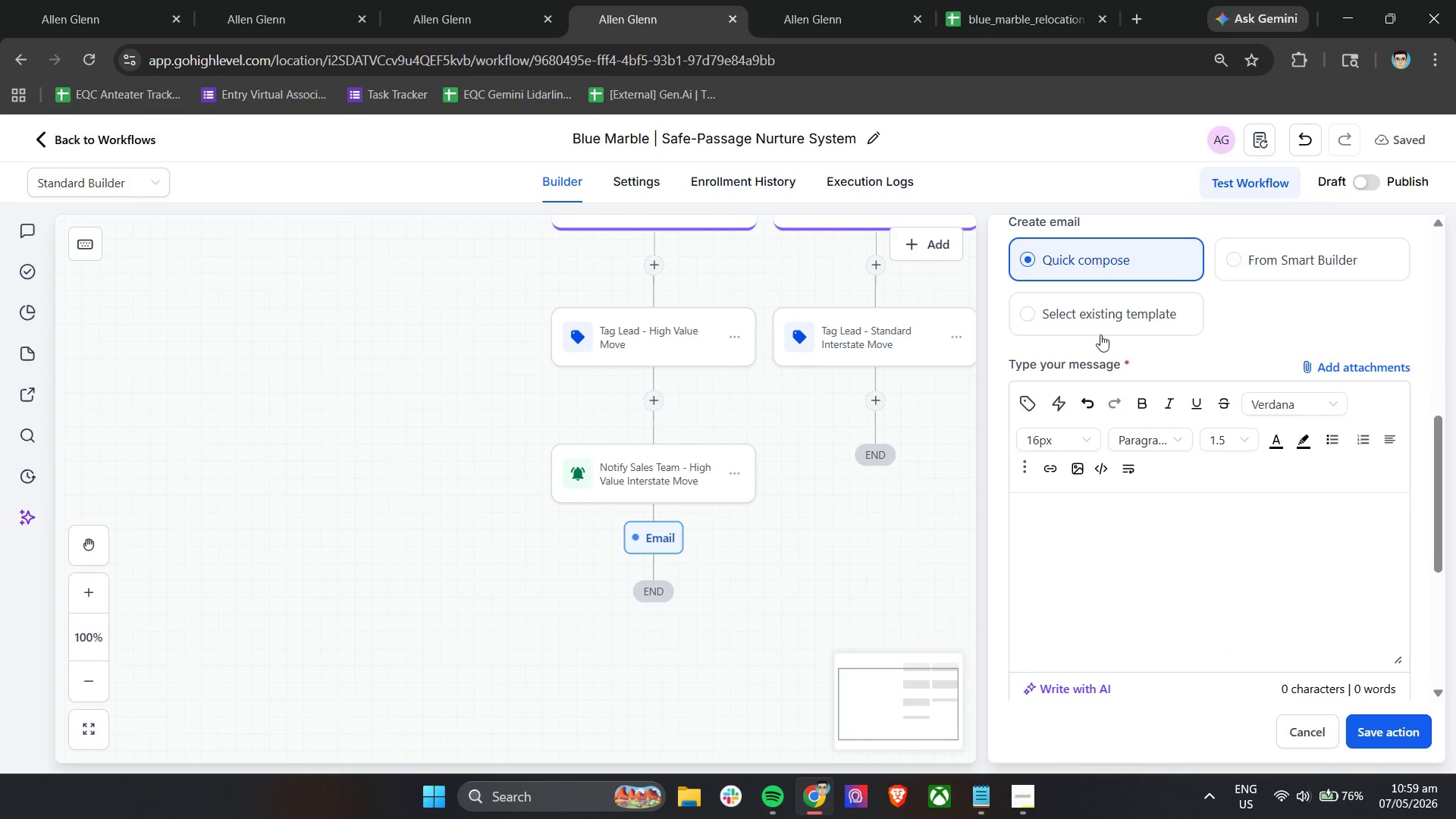 
left_click([1100, 321])
 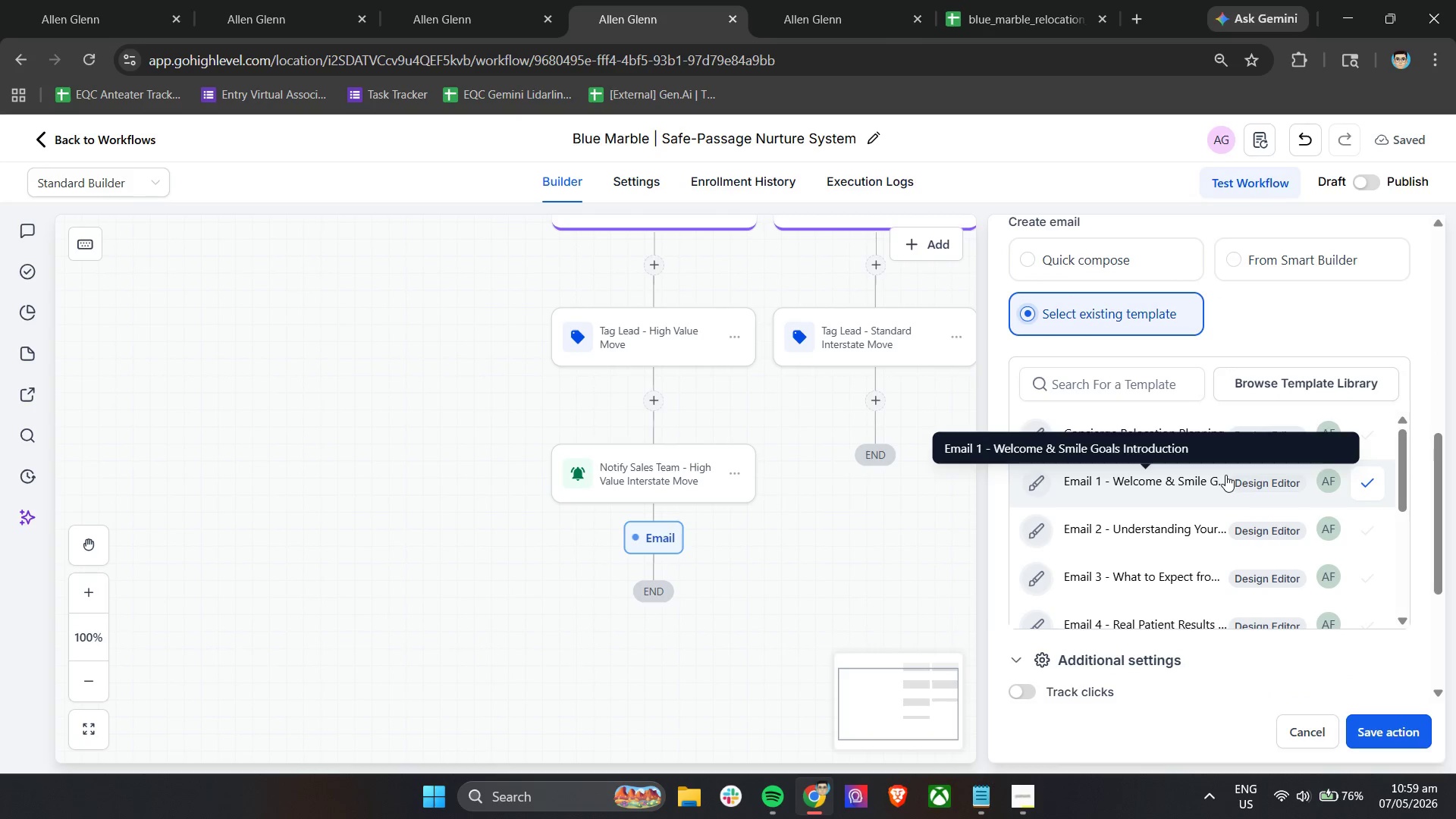 
scroll: coordinate [1261, 520], scroll_direction: down, amount: 10.0
 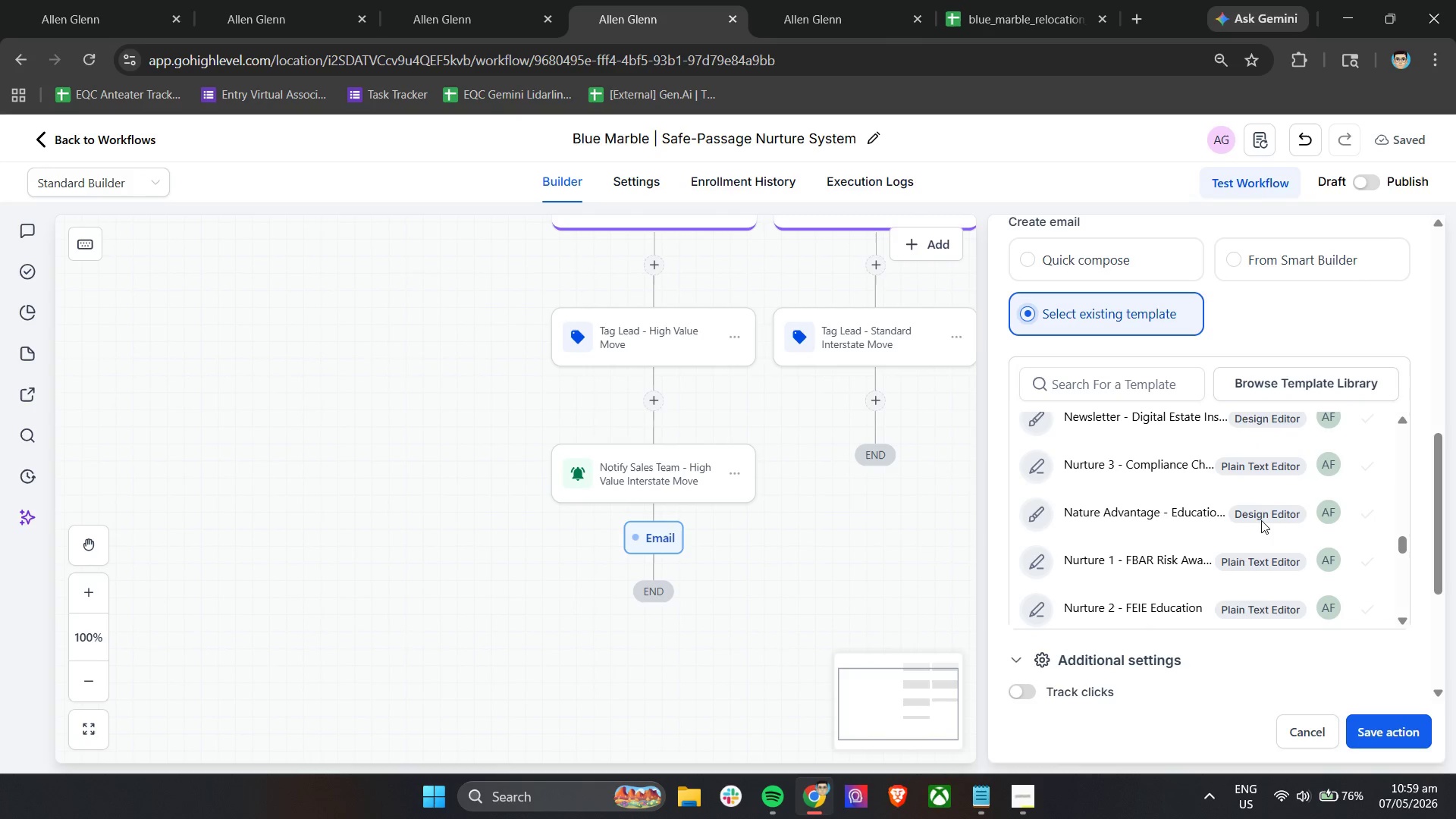 
scroll: coordinate [1261, 520], scroll_direction: up, amount: 6.0
 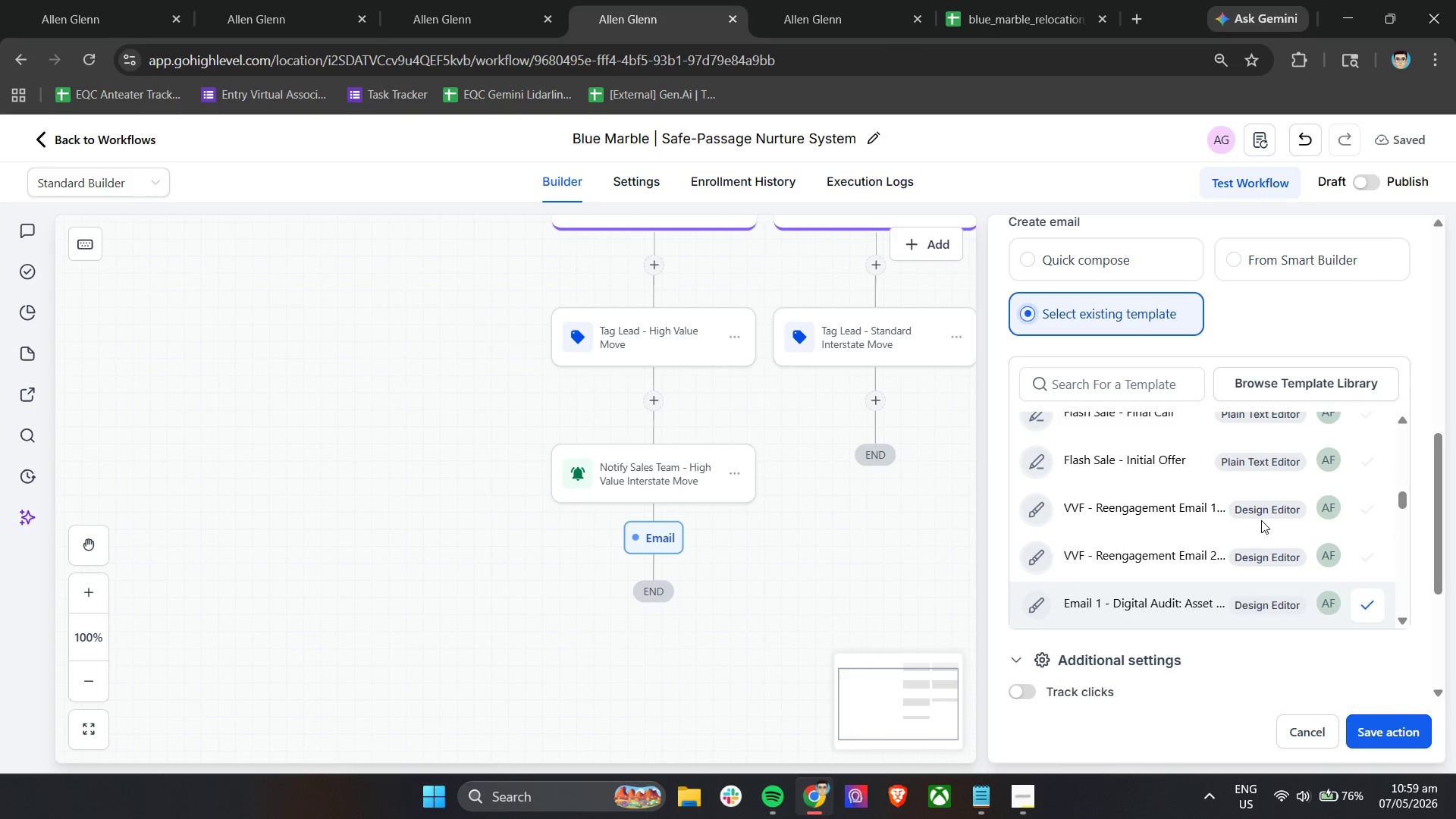 
scroll: coordinate [1261, 520], scroll_direction: down, amount: 11.0
 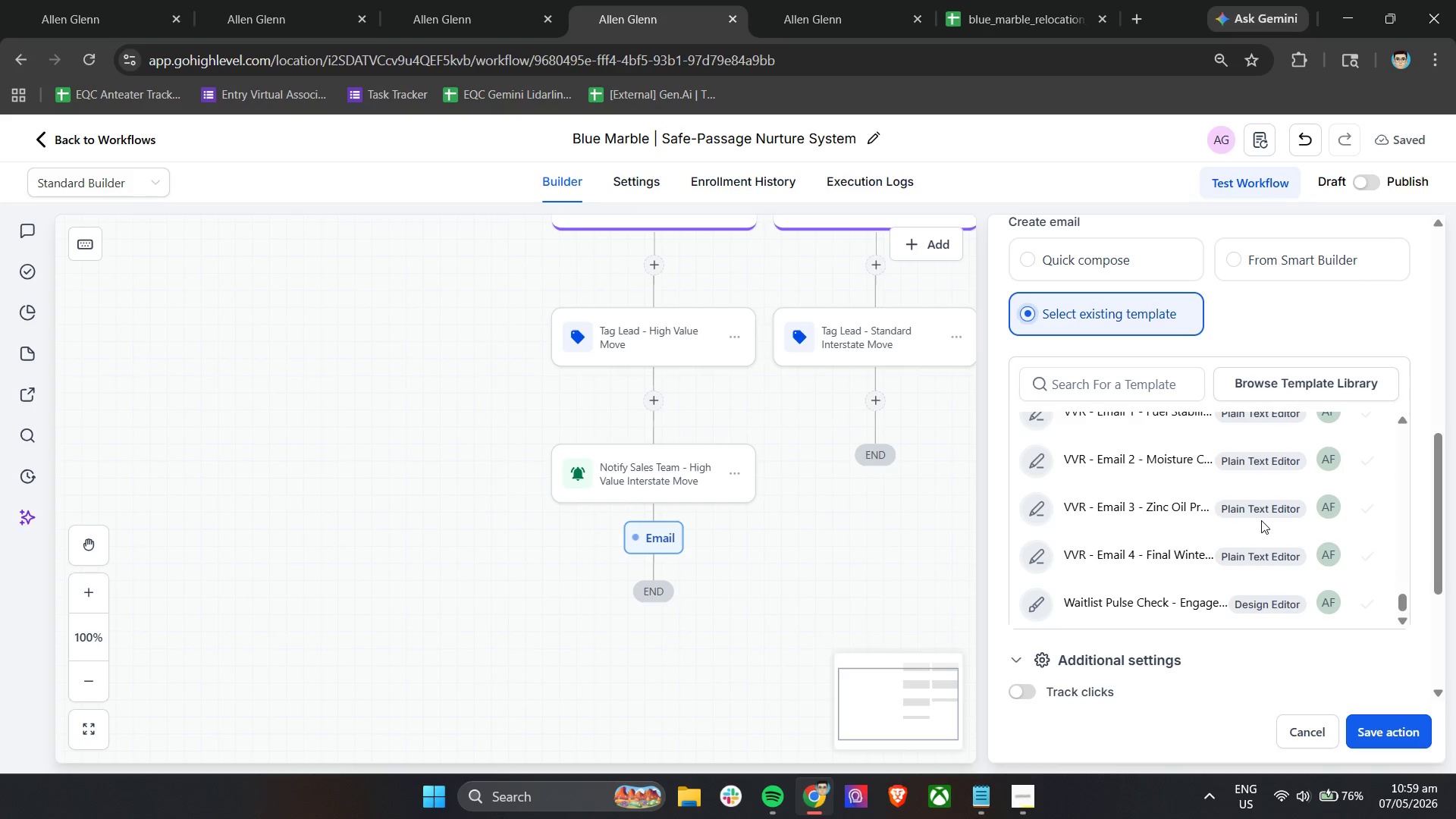 
scroll: coordinate [1261, 520], scroll_direction: up, amount: 2.0
 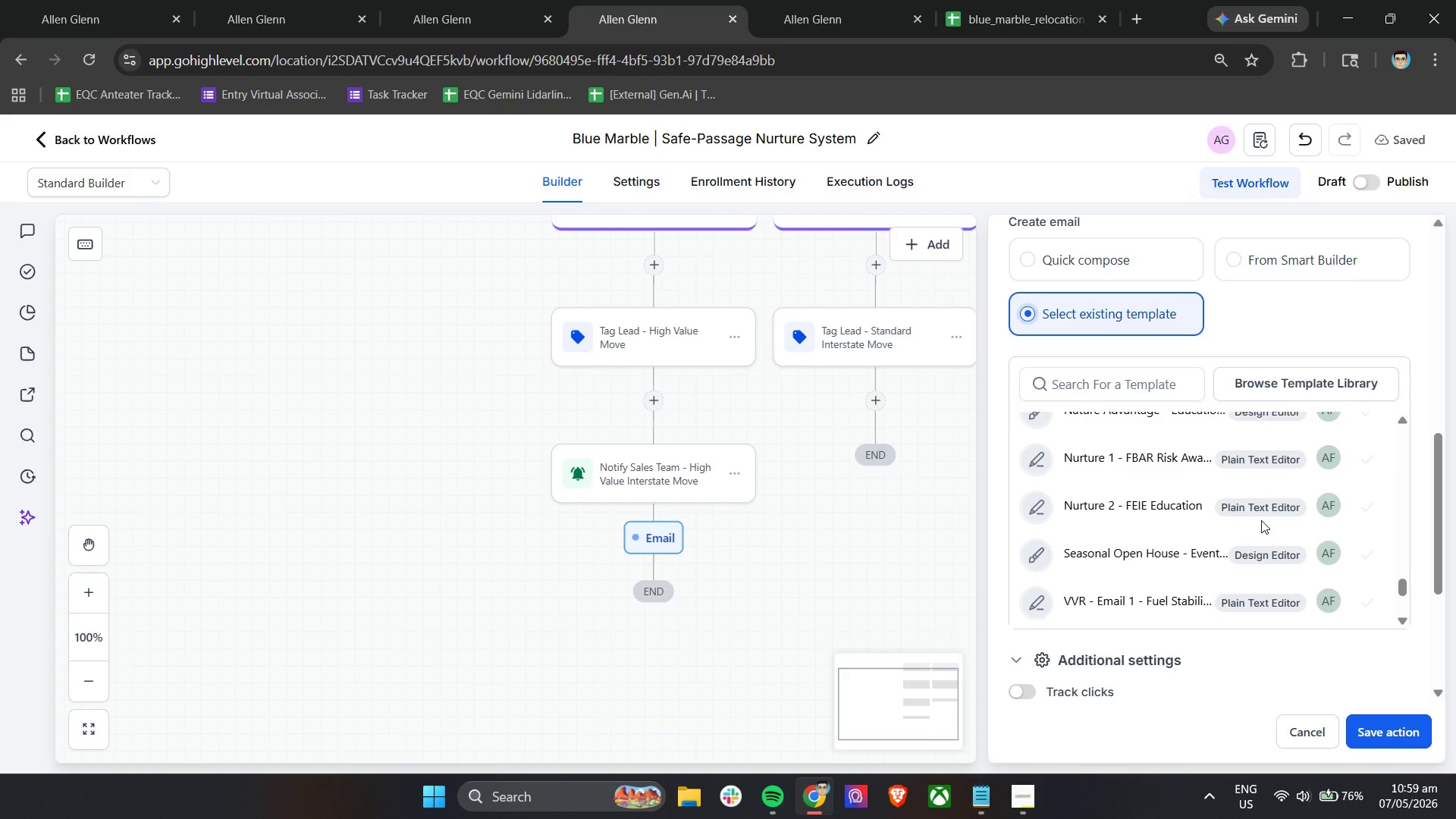 
scroll: coordinate [1261, 520], scroll_direction: down, amount: 8.0
 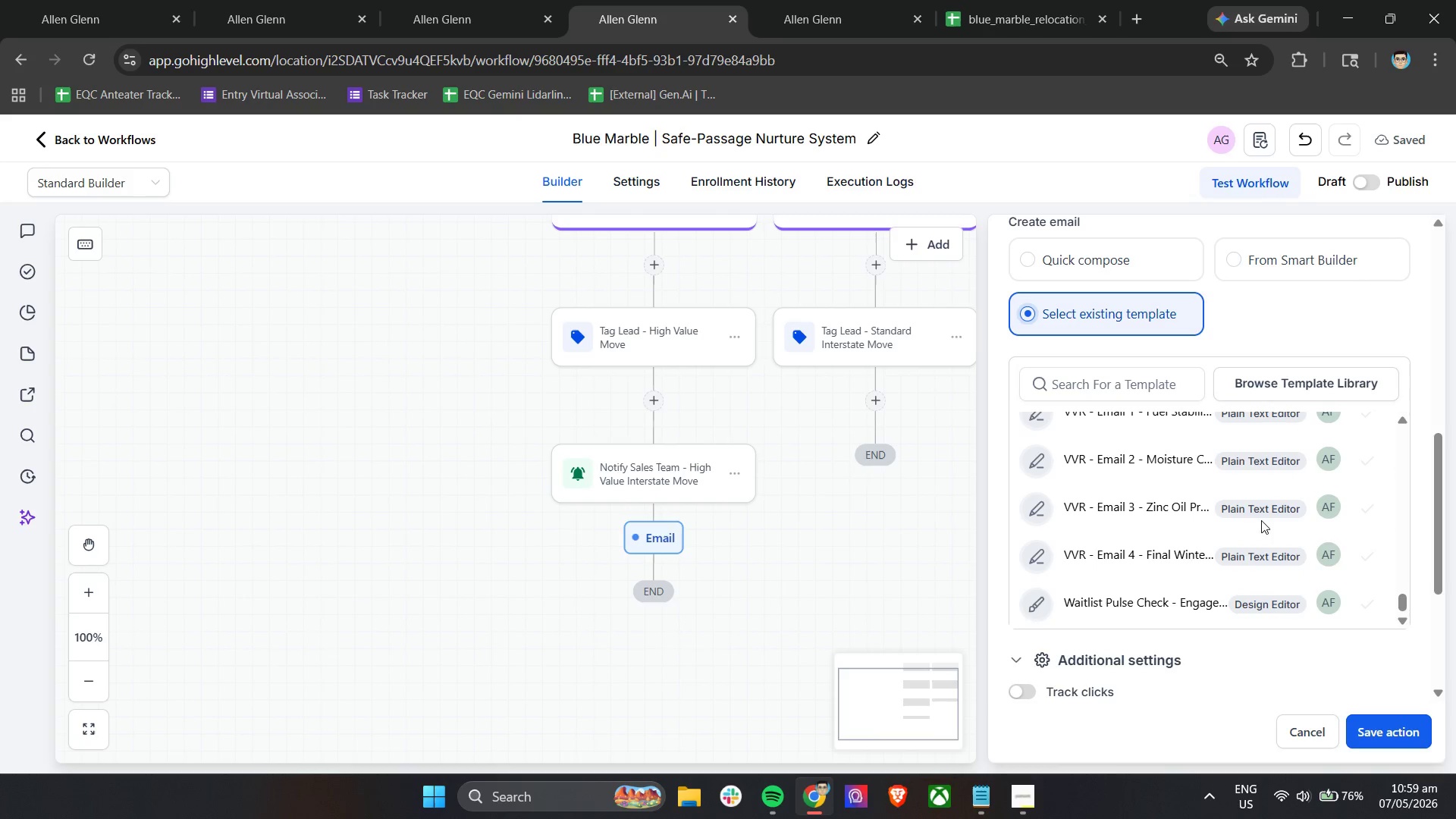 
scroll: coordinate [1261, 520], scroll_direction: up, amount: 33.0
 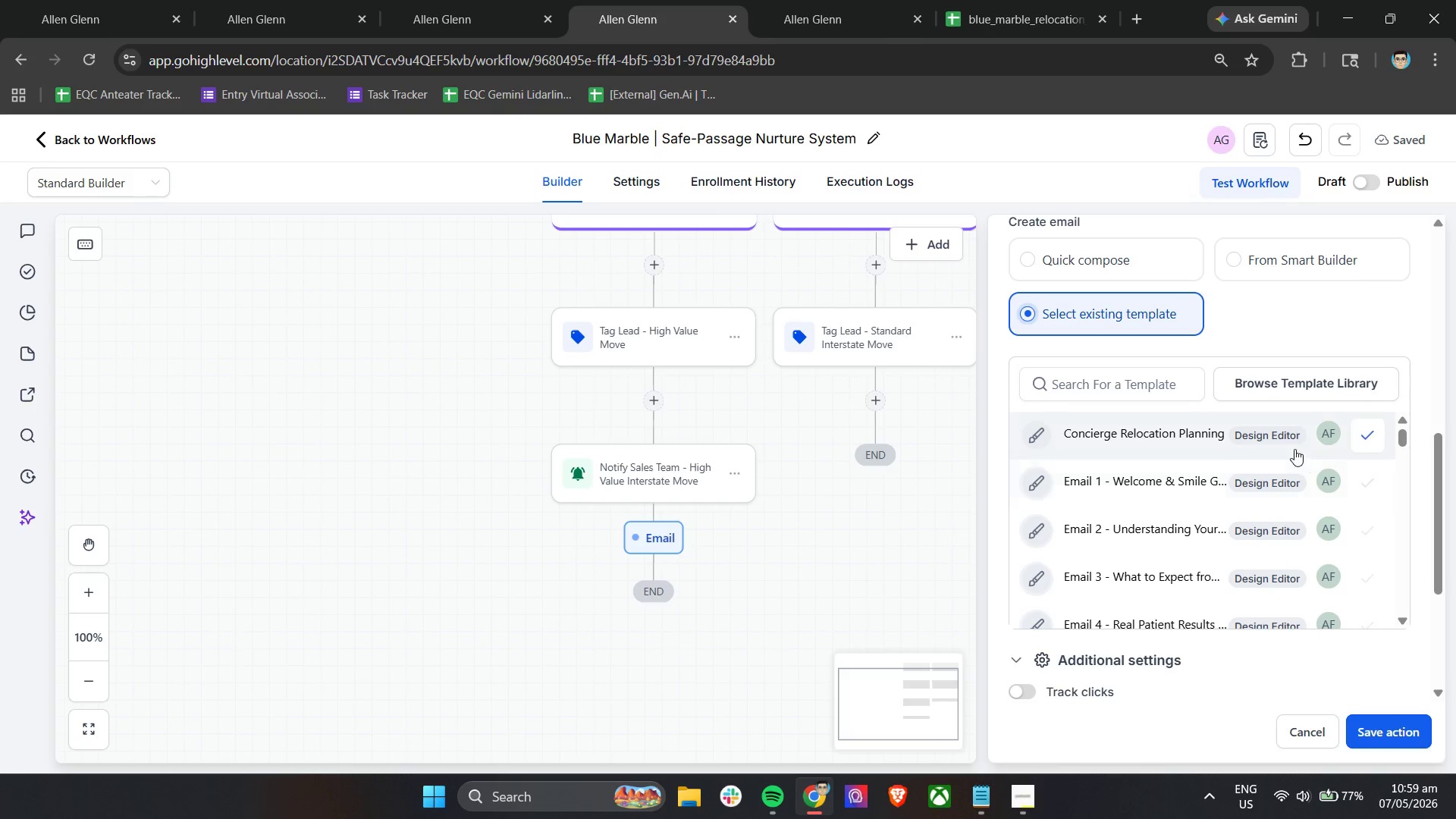 
scroll: coordinate [1216, 459], scroll_direction: down, amount: 3.0
 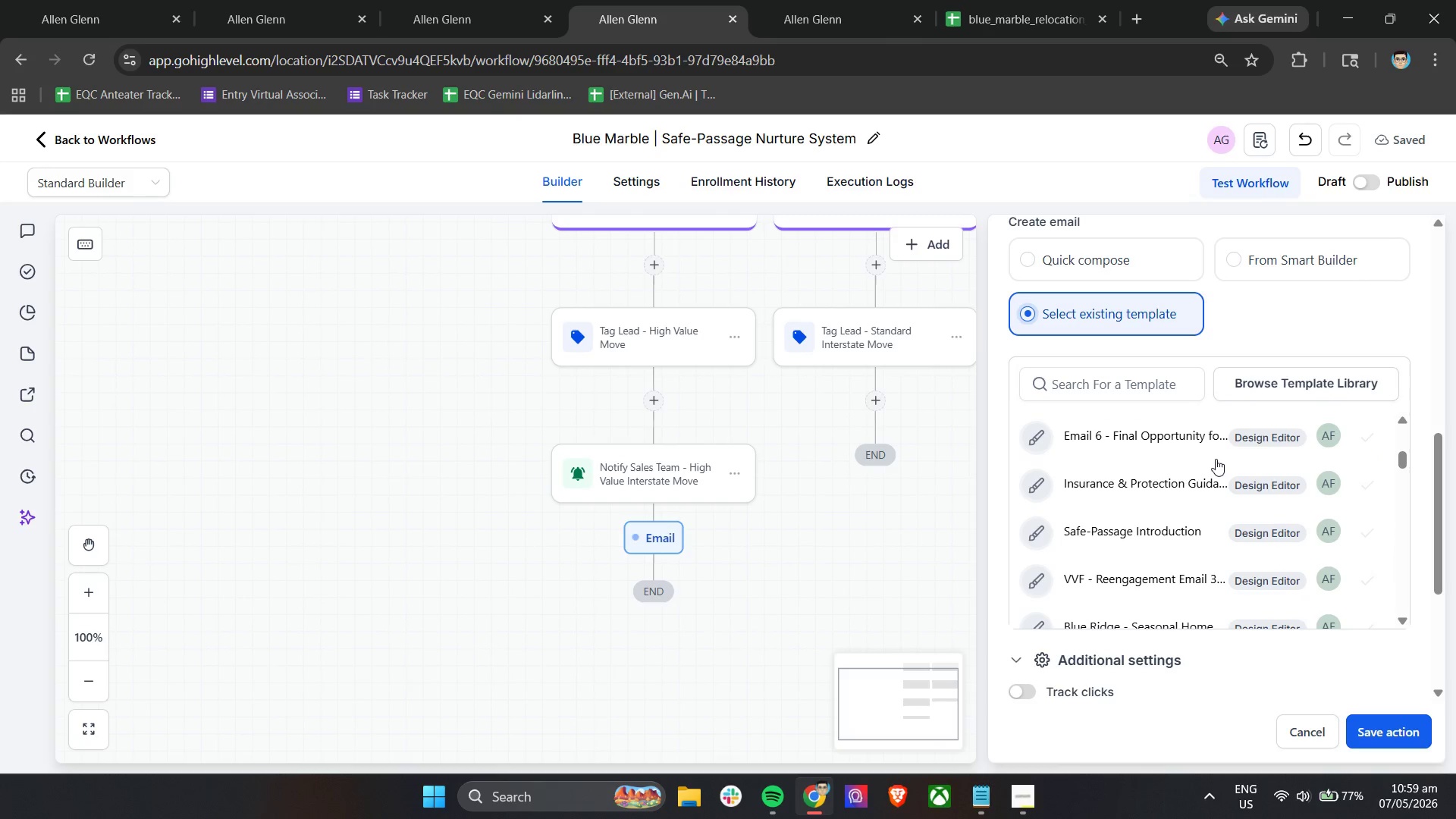 
left_click([1162, 524])
 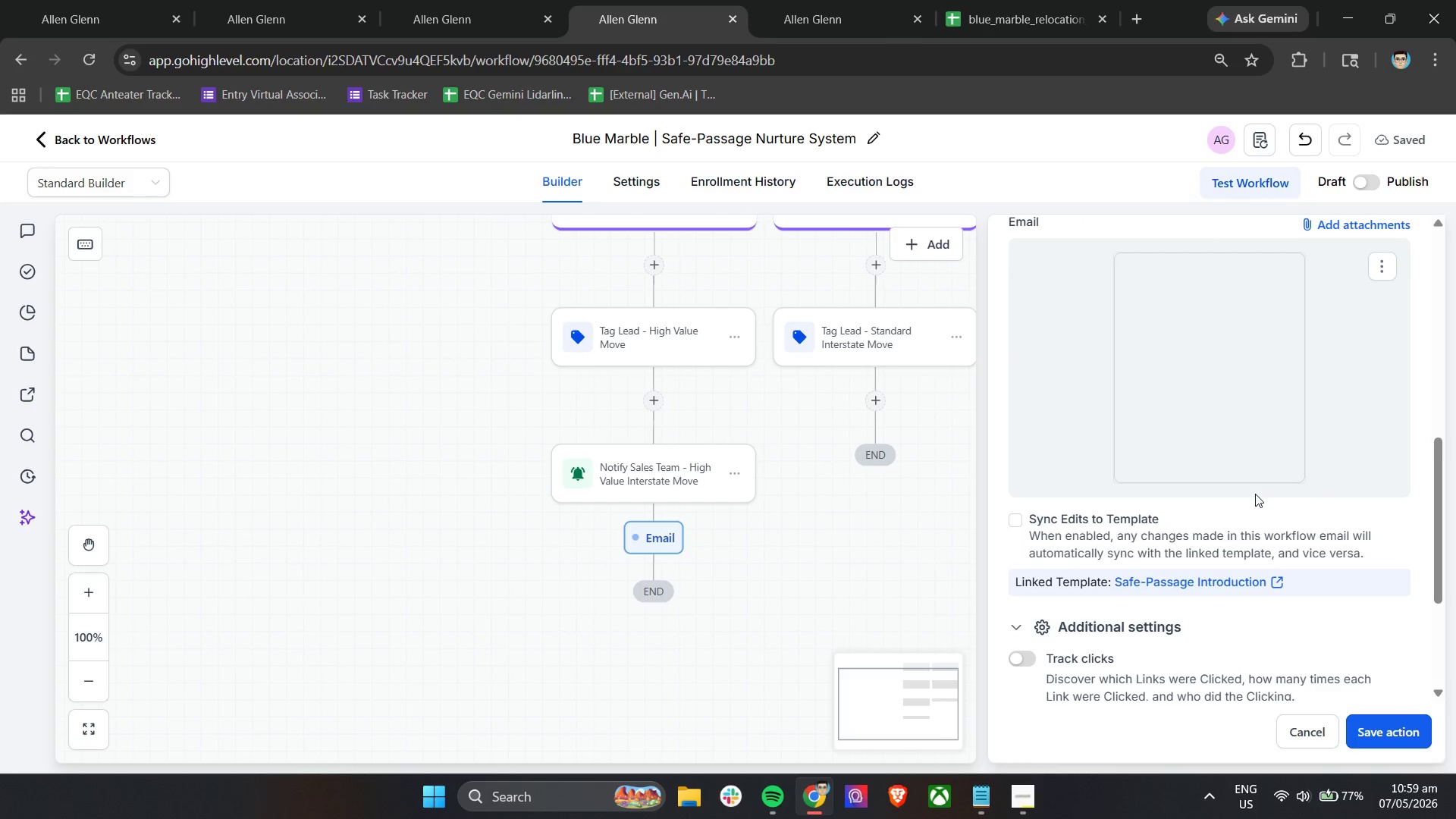 
scroll: coordinate [1255, 494], scroll_direction: up, amount: 2.0
 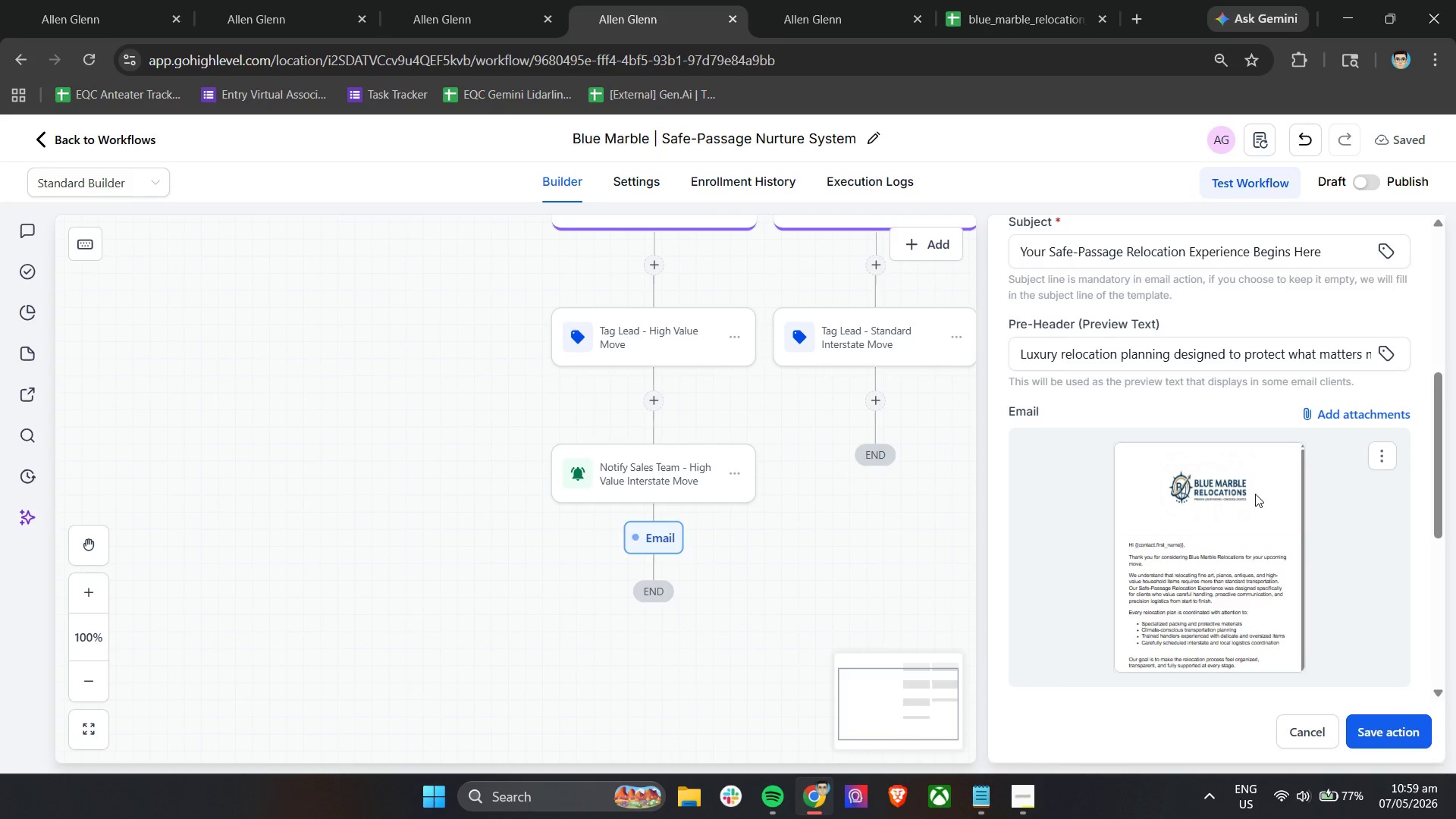 
wait(6.31)
 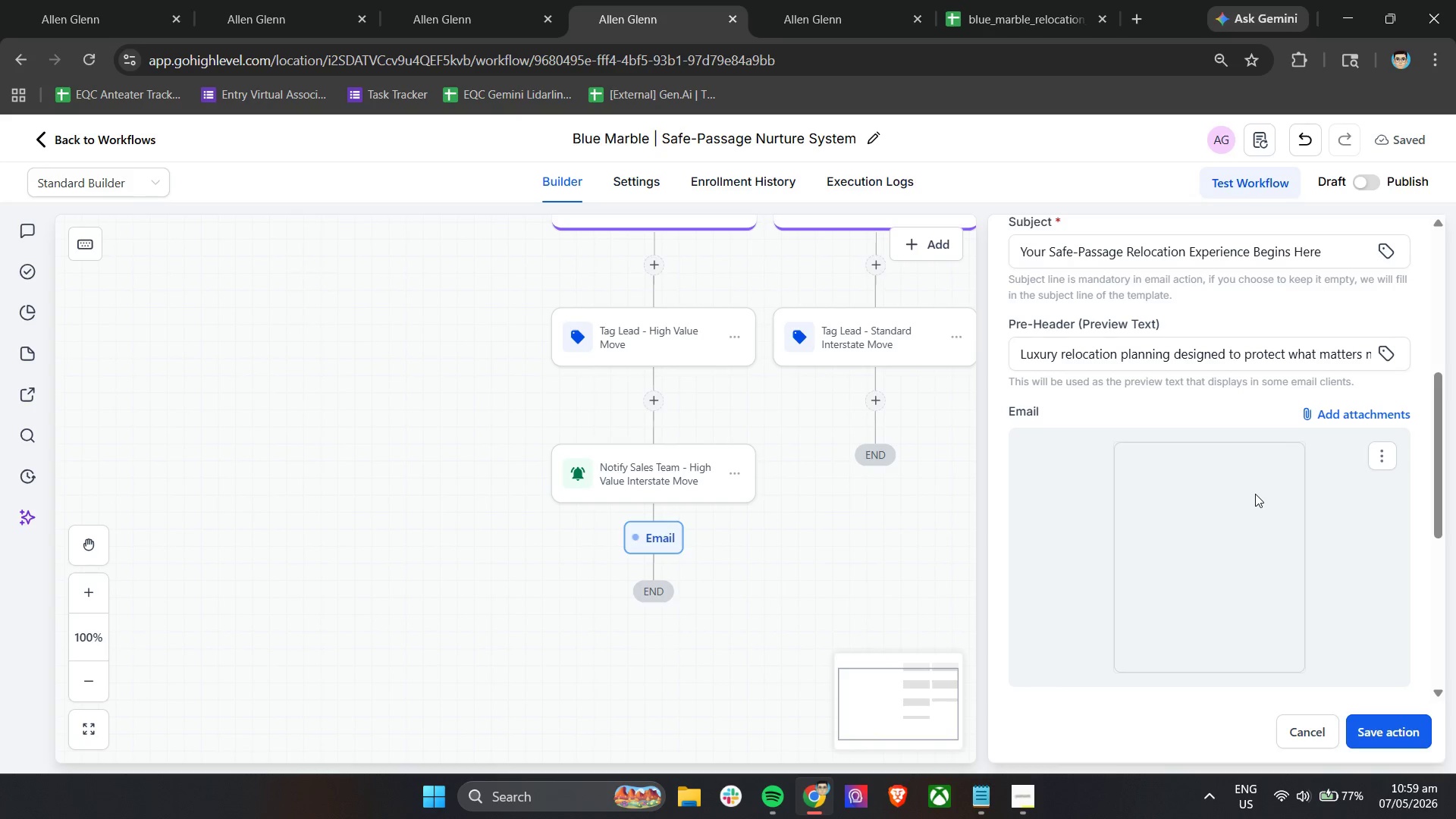 
scroll: coordinate [1234, 544], scroll_direction: up, amount: 1.0
 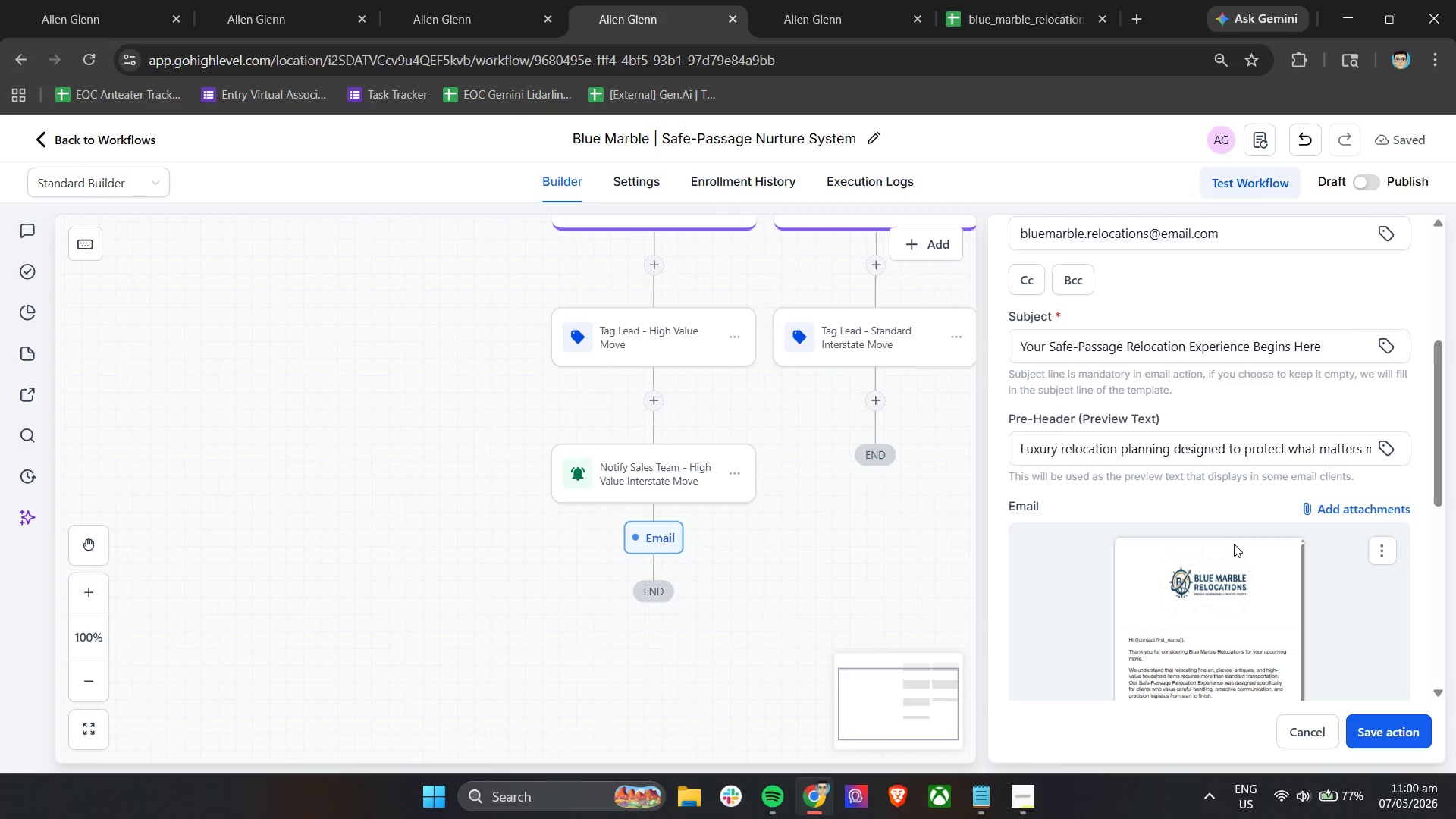 
wait(6.82)
 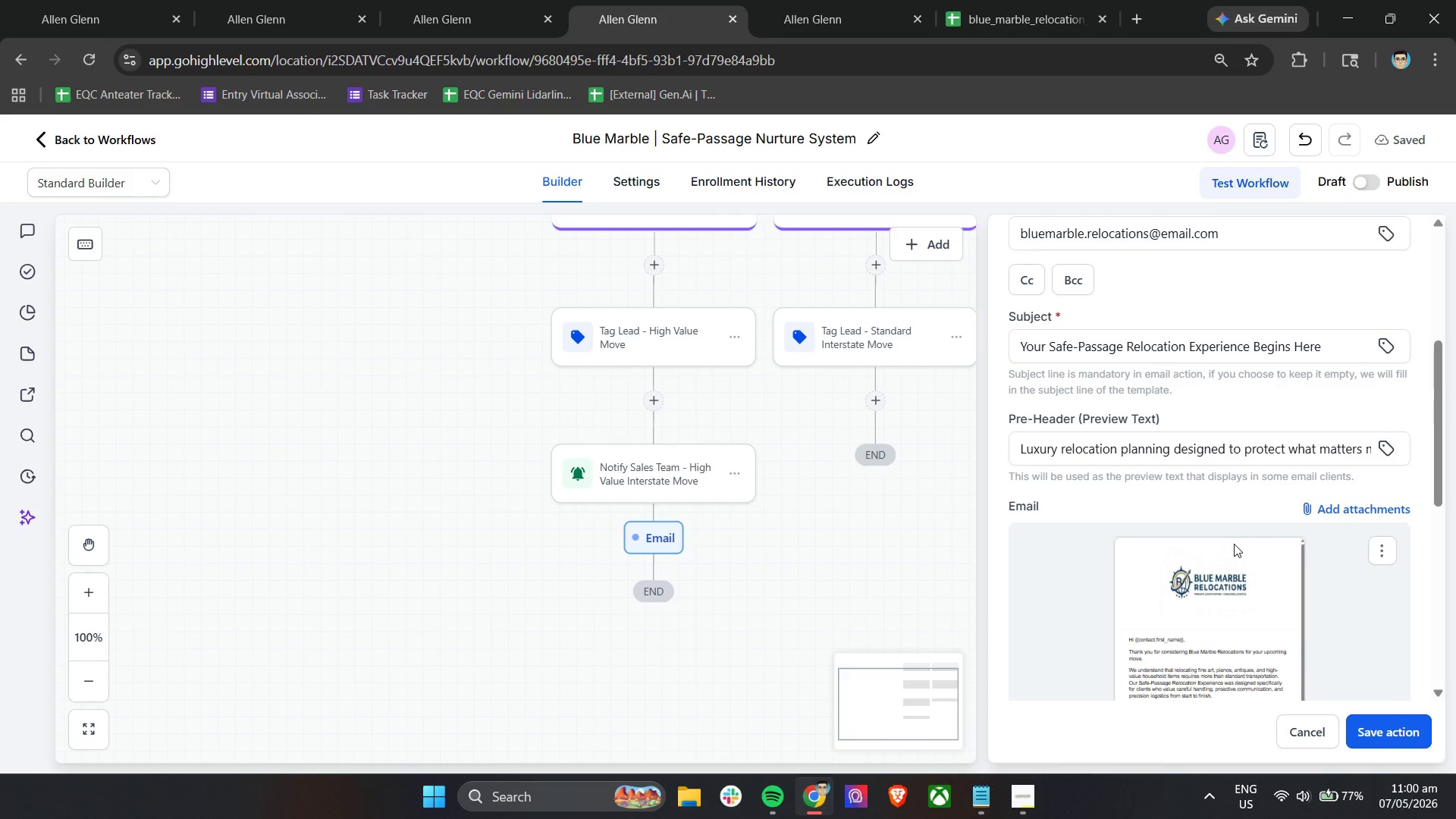 
left_click([1373, 731])
 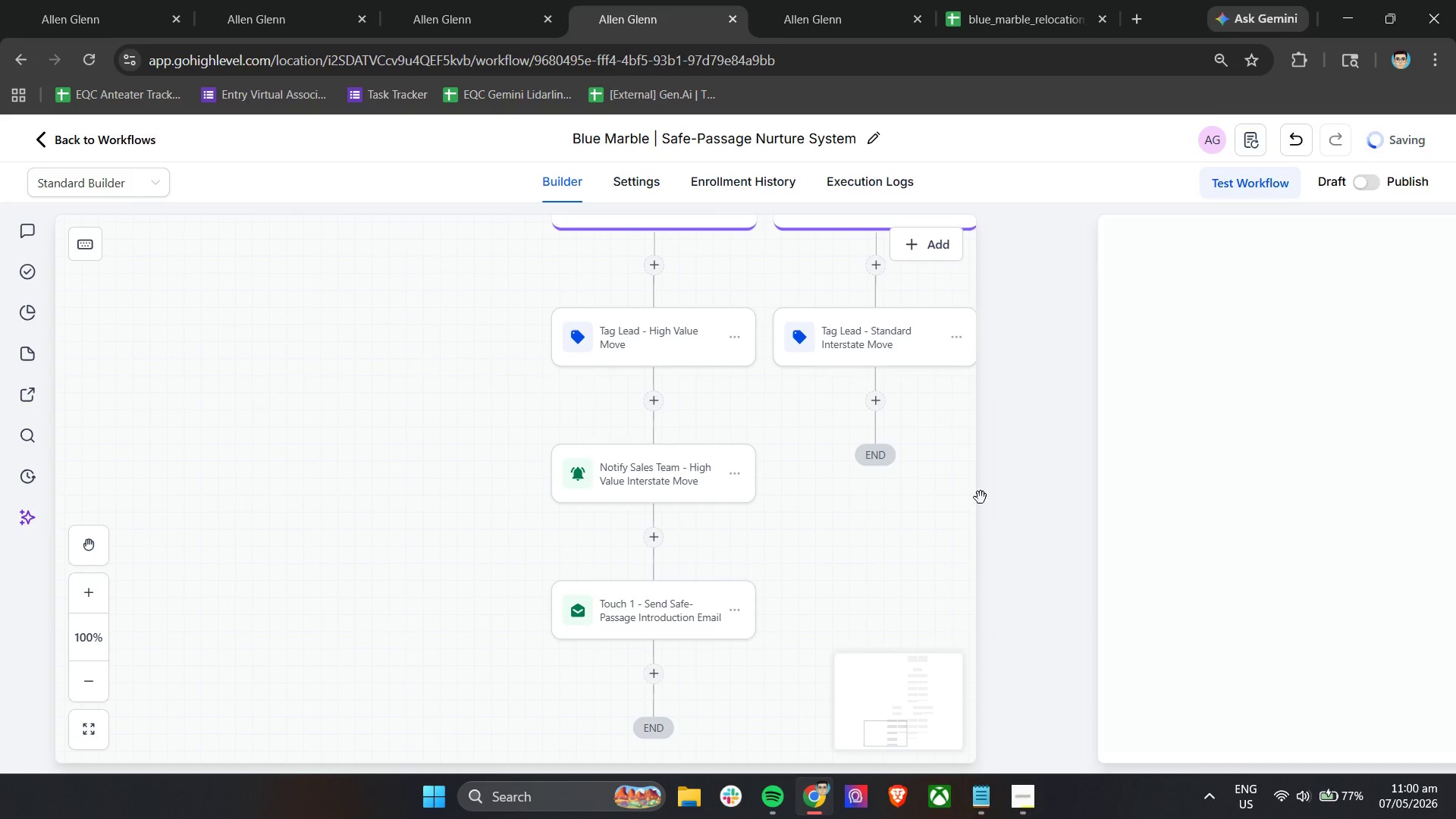 
scroll: coordinate [874, 507], scroll_direction: down, amount: 2.0
 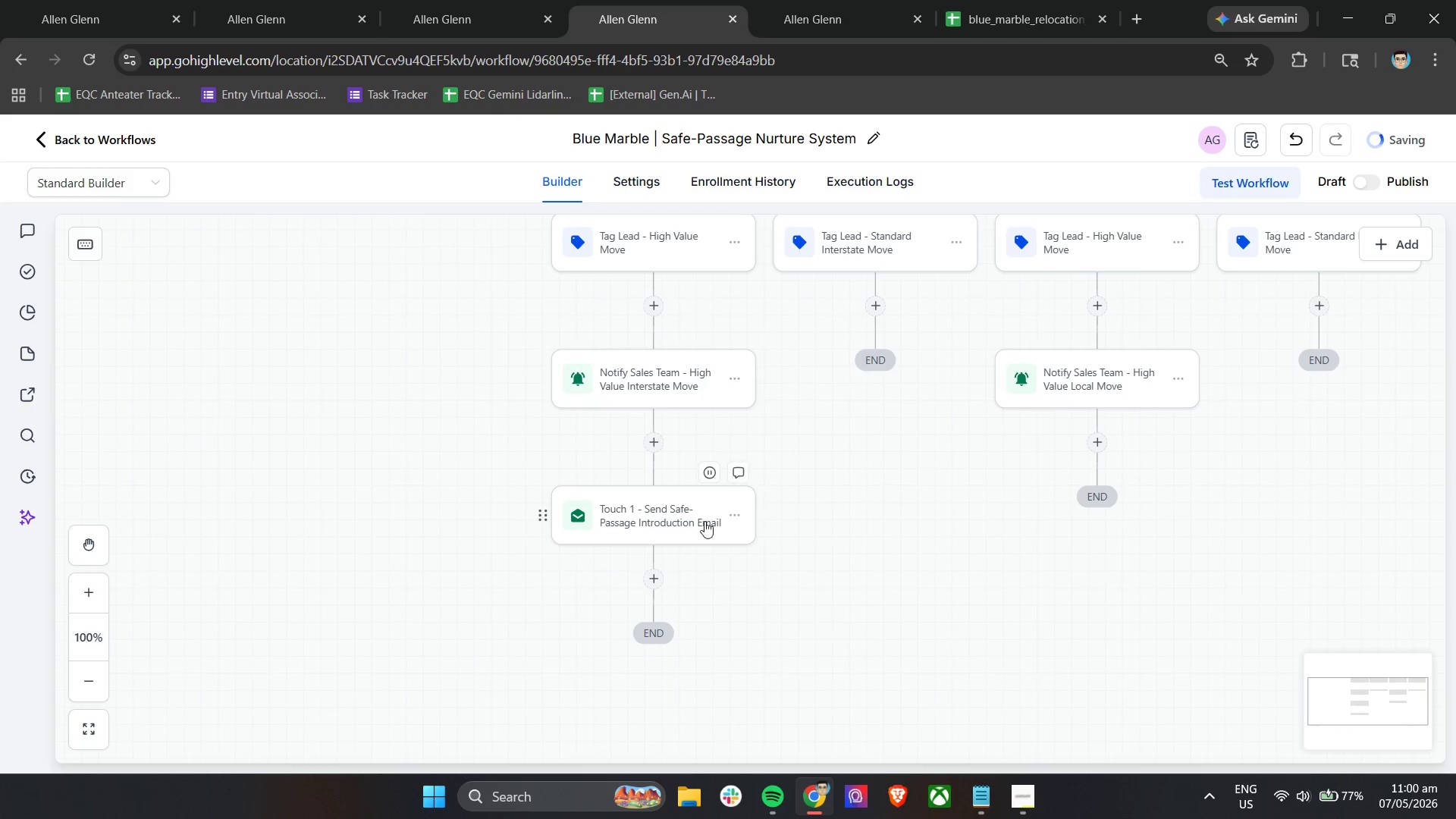 
left_click([682, 523])
 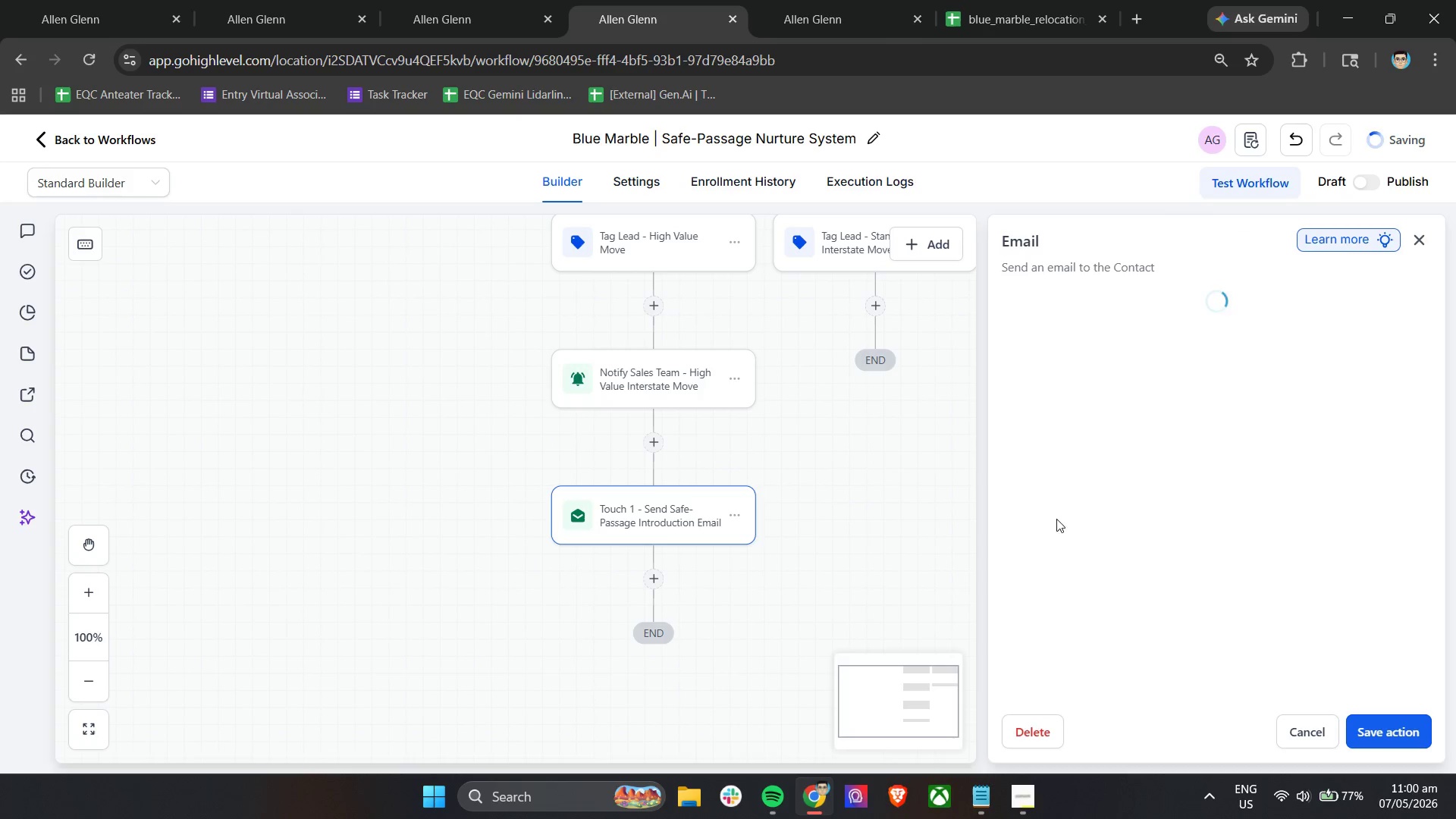 
scroll: coordinate [1163, 502], scroll_direction: down, amount: 14.0
 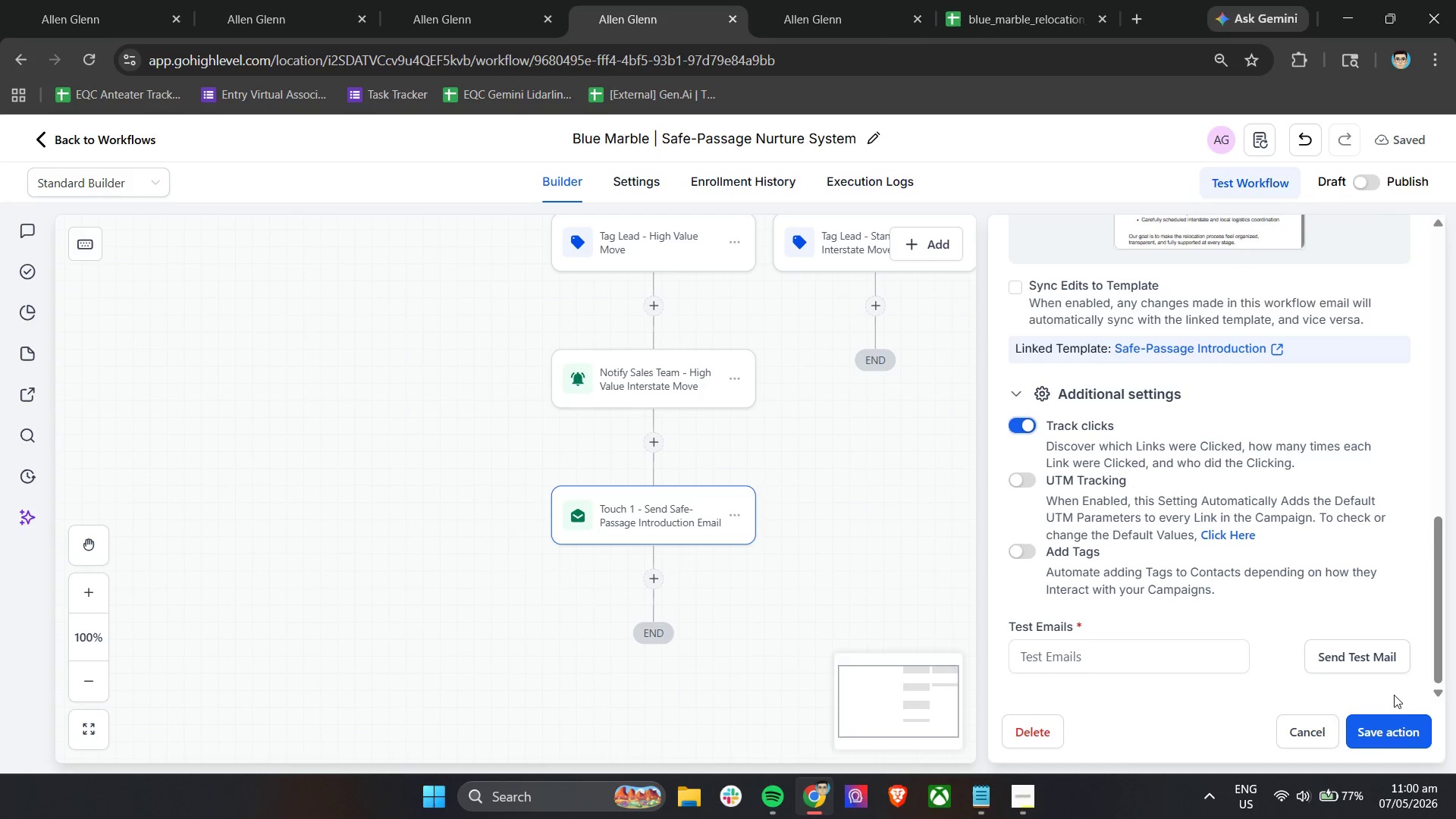 
left_click([1398, 742])
 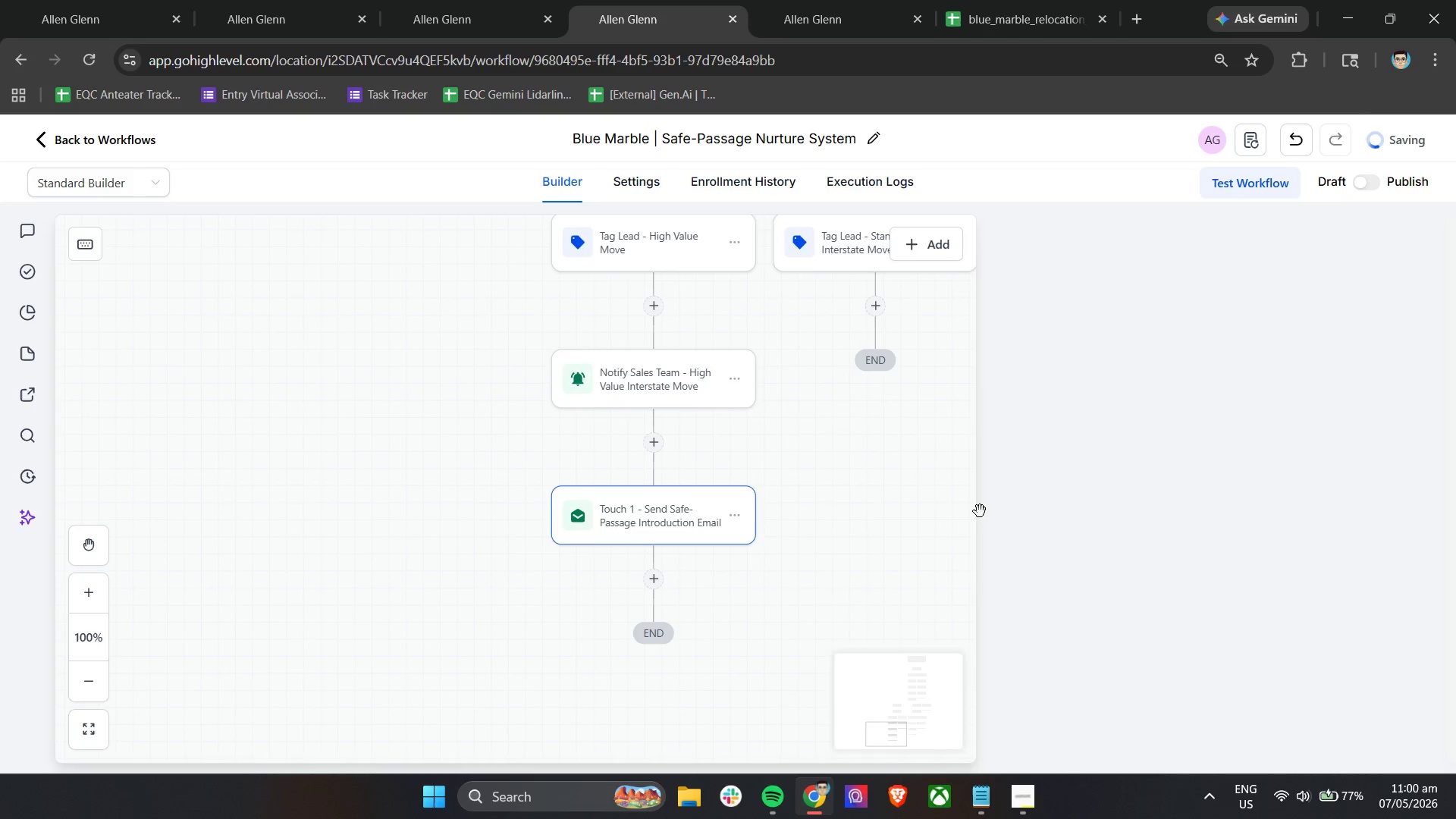 
scroll: coordinate [888, 533], scroll_direction: down, amount: 2.0
 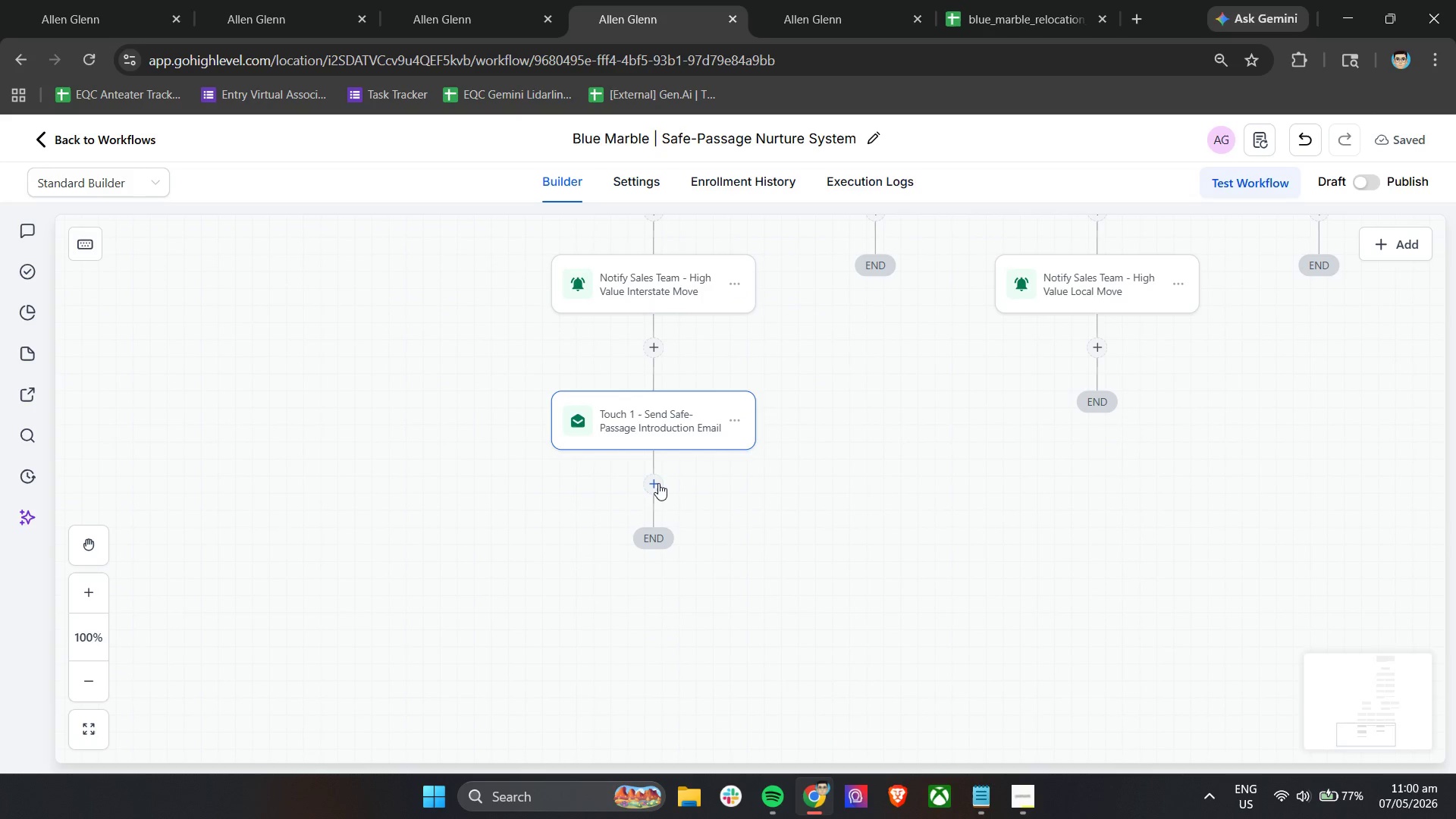 
left_click([655, 484])
 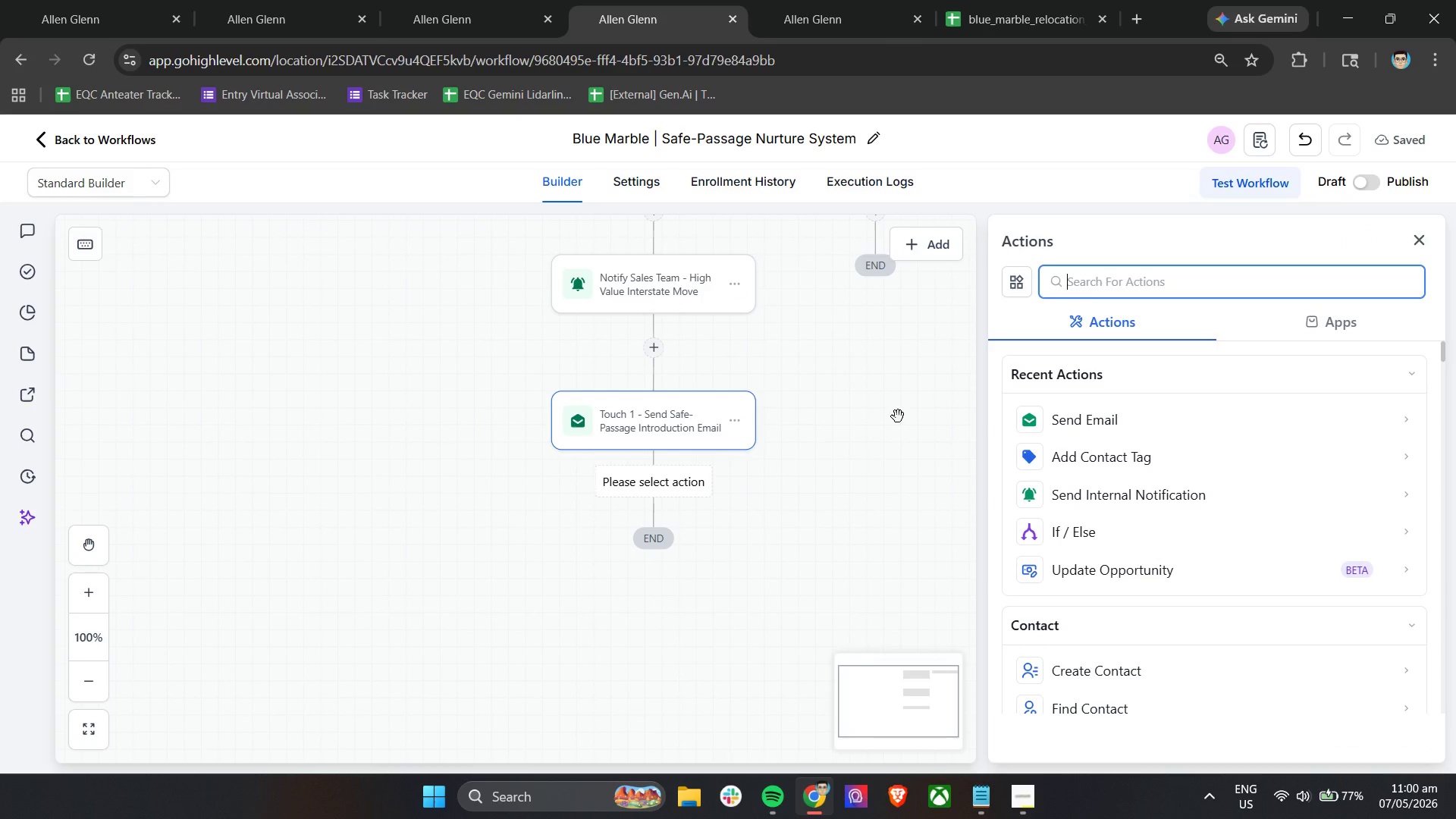 
wait(5.47)
 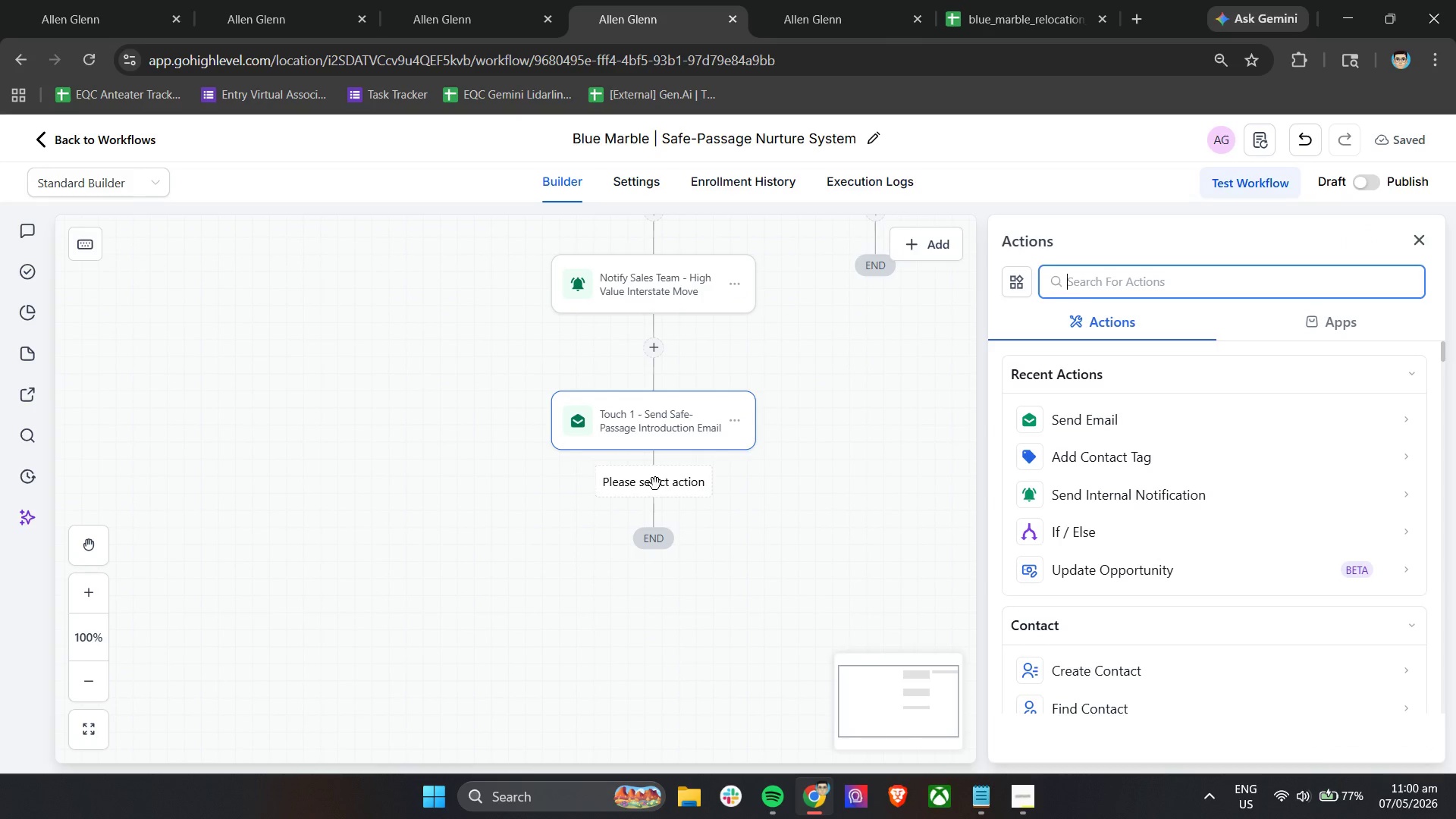 
type(wa)
 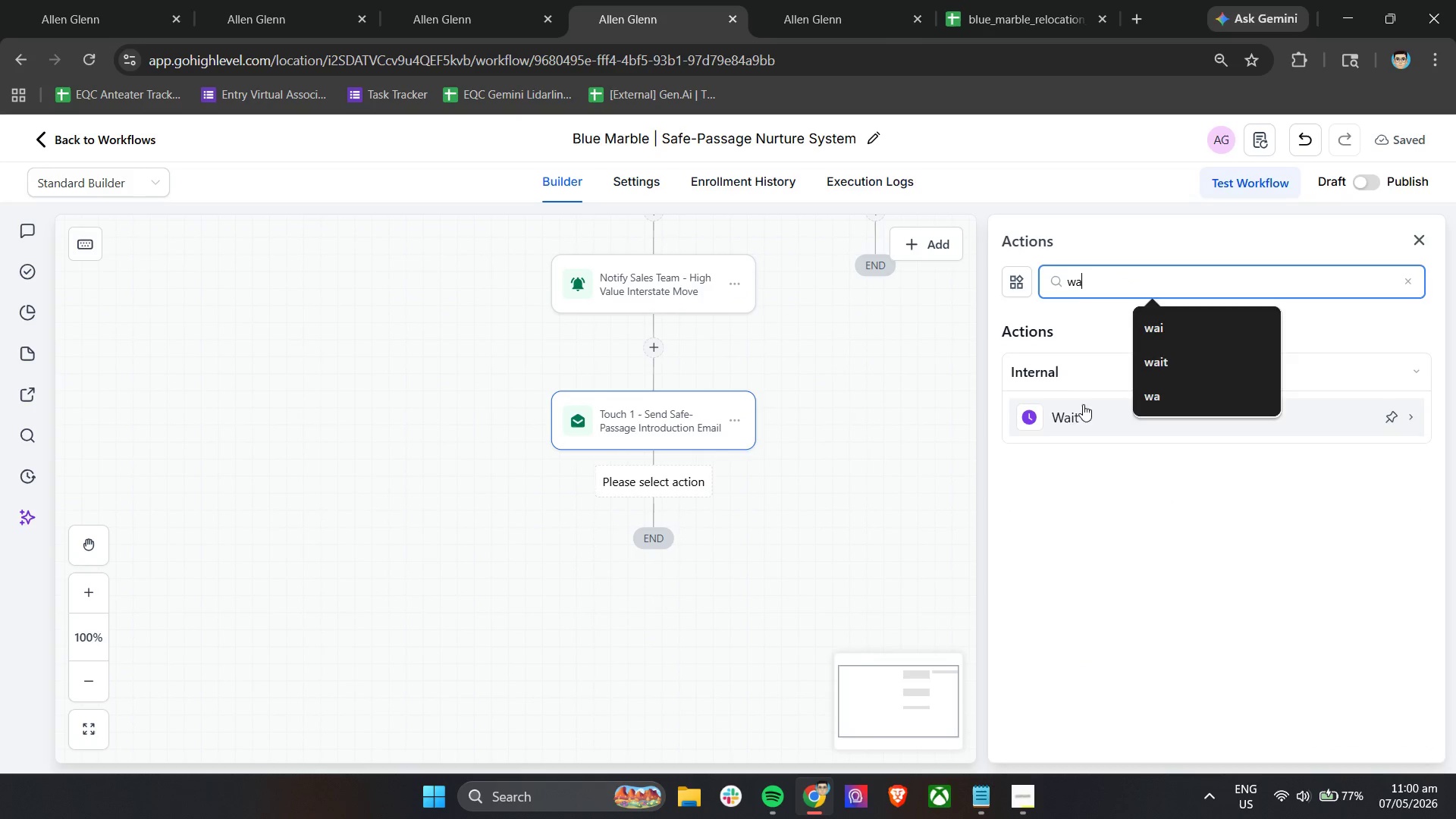 
left_click([1081, 417])
 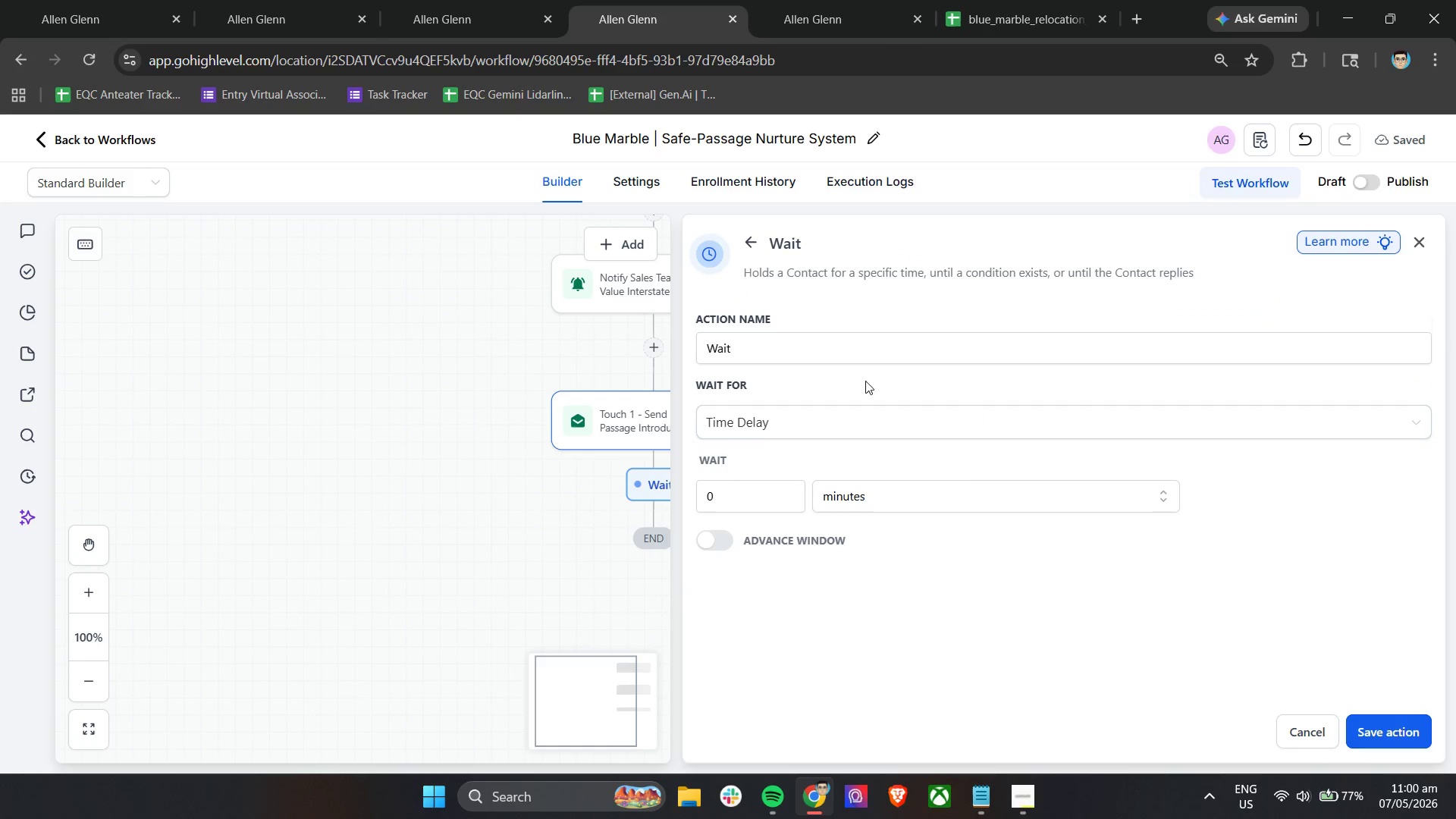 
left_click([842, 357])
 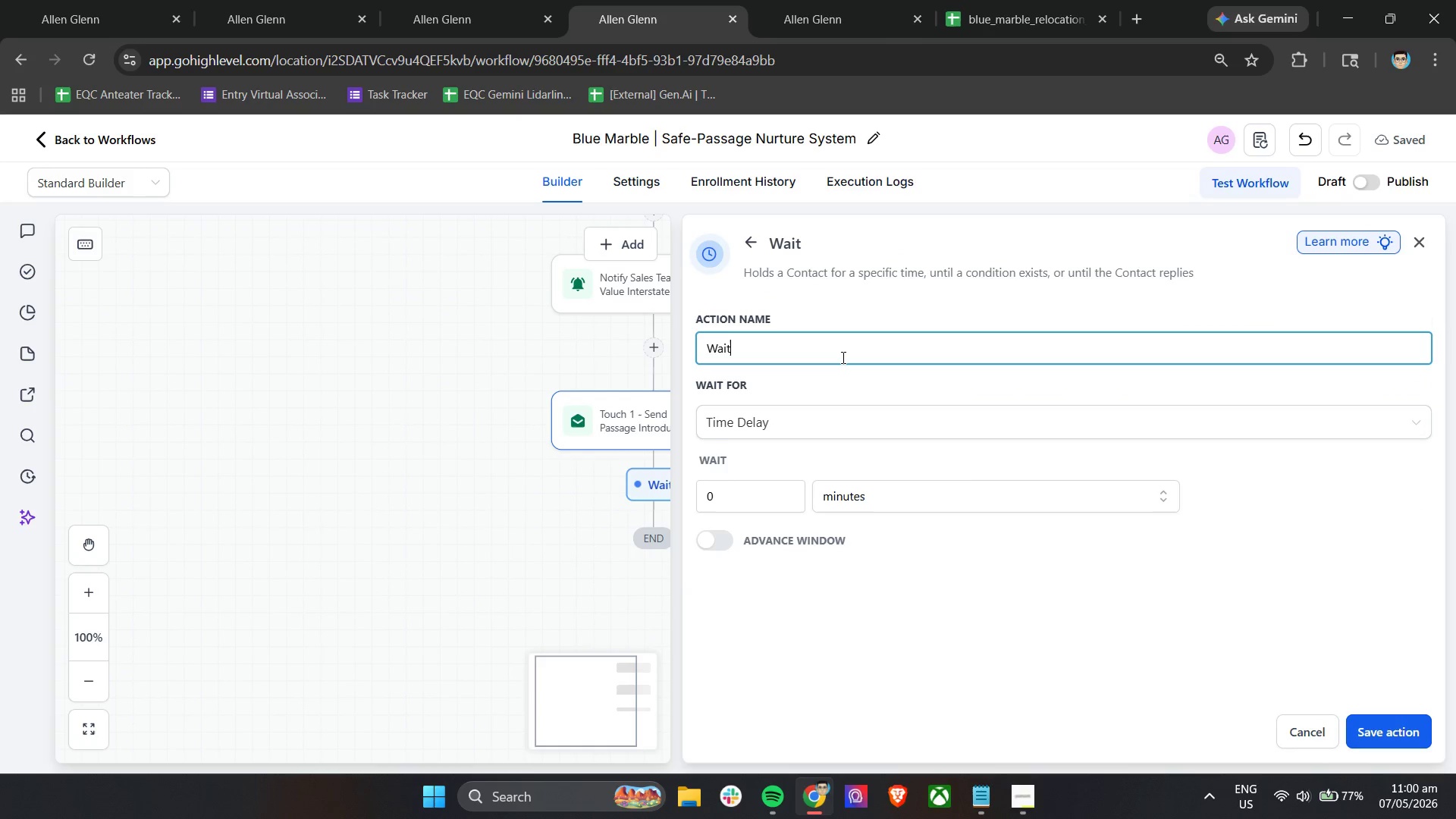 
type( 1 d)
key(Backspace)
type(Day - Concierge SMS foll)
key(Backspace)
key(Backspace)
key(Backspace)
key(Backspace)
type(Follow-up)
 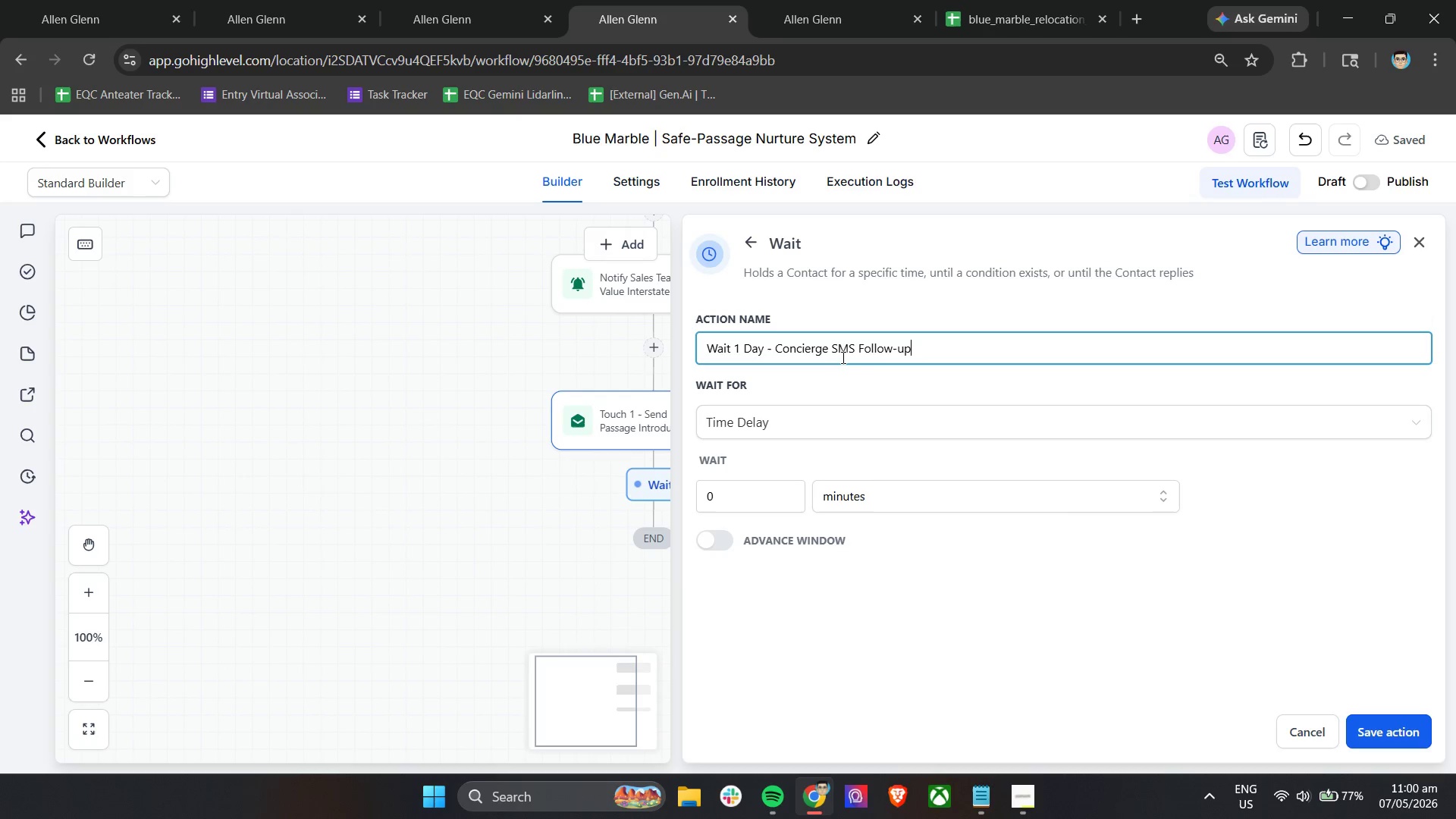 
left_click_drag(start_coordinate=[735, 502], to_coordinate=[697, 502])
 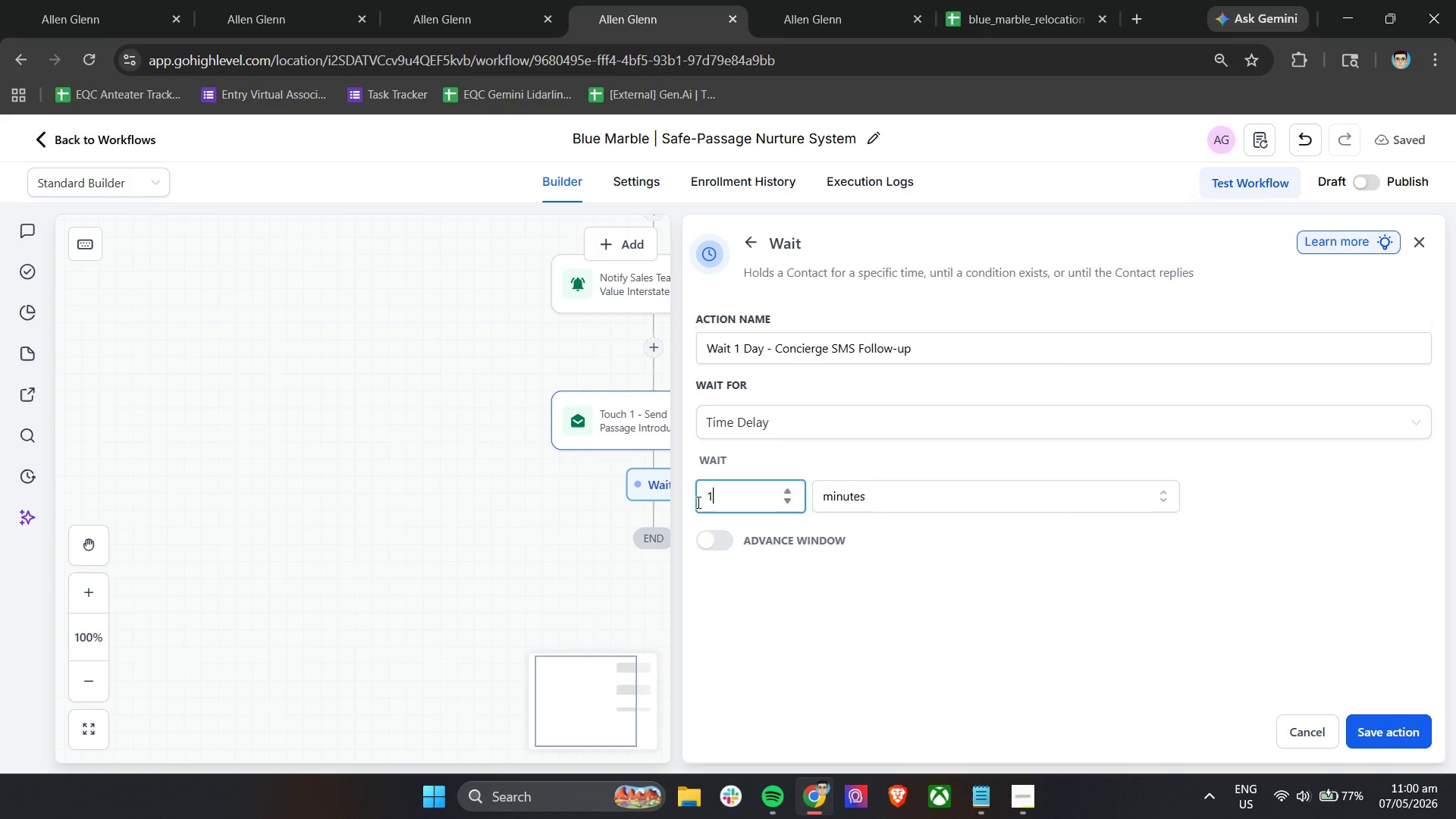 
key(1)
 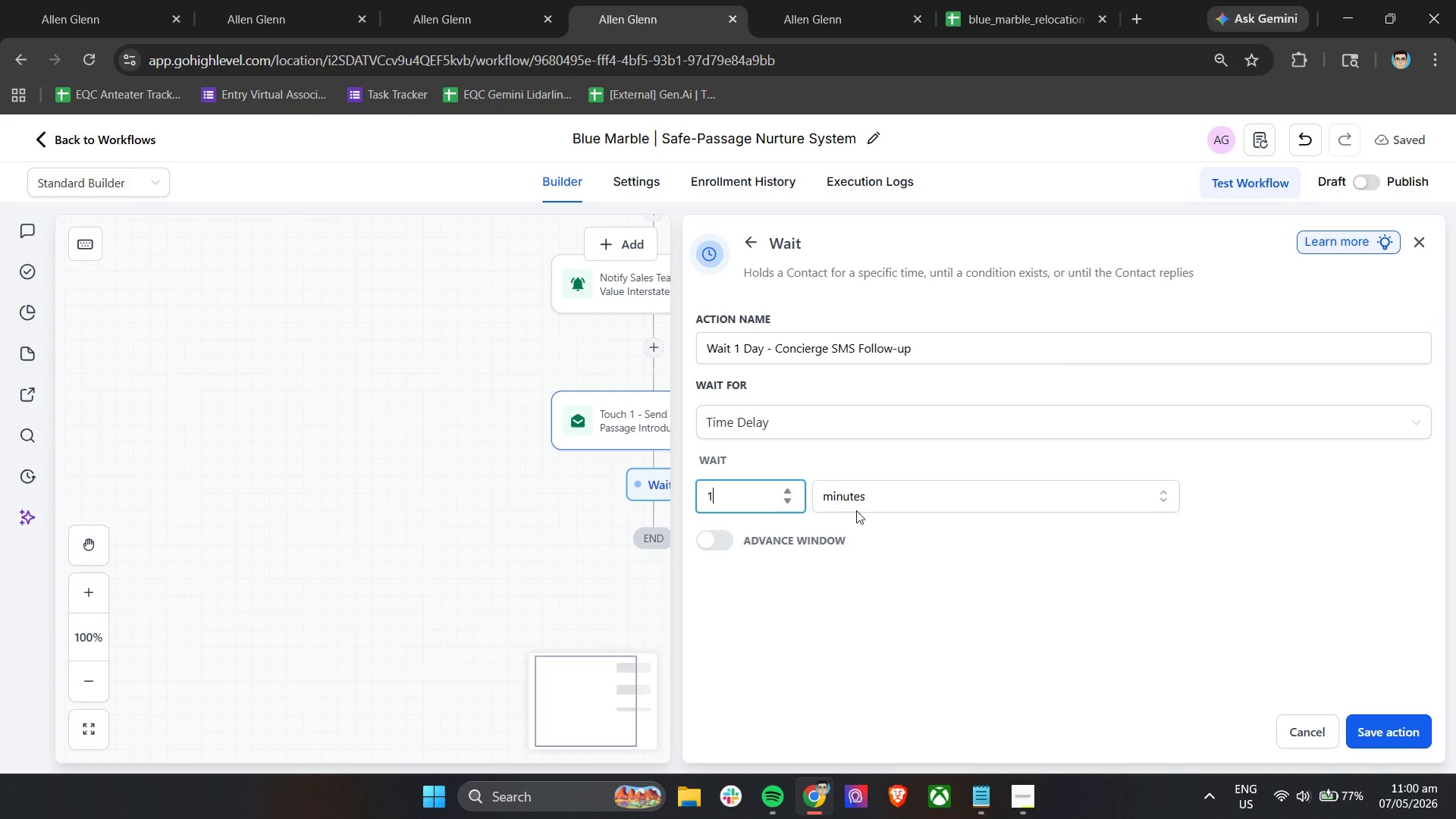 
left_click([861, 508])
 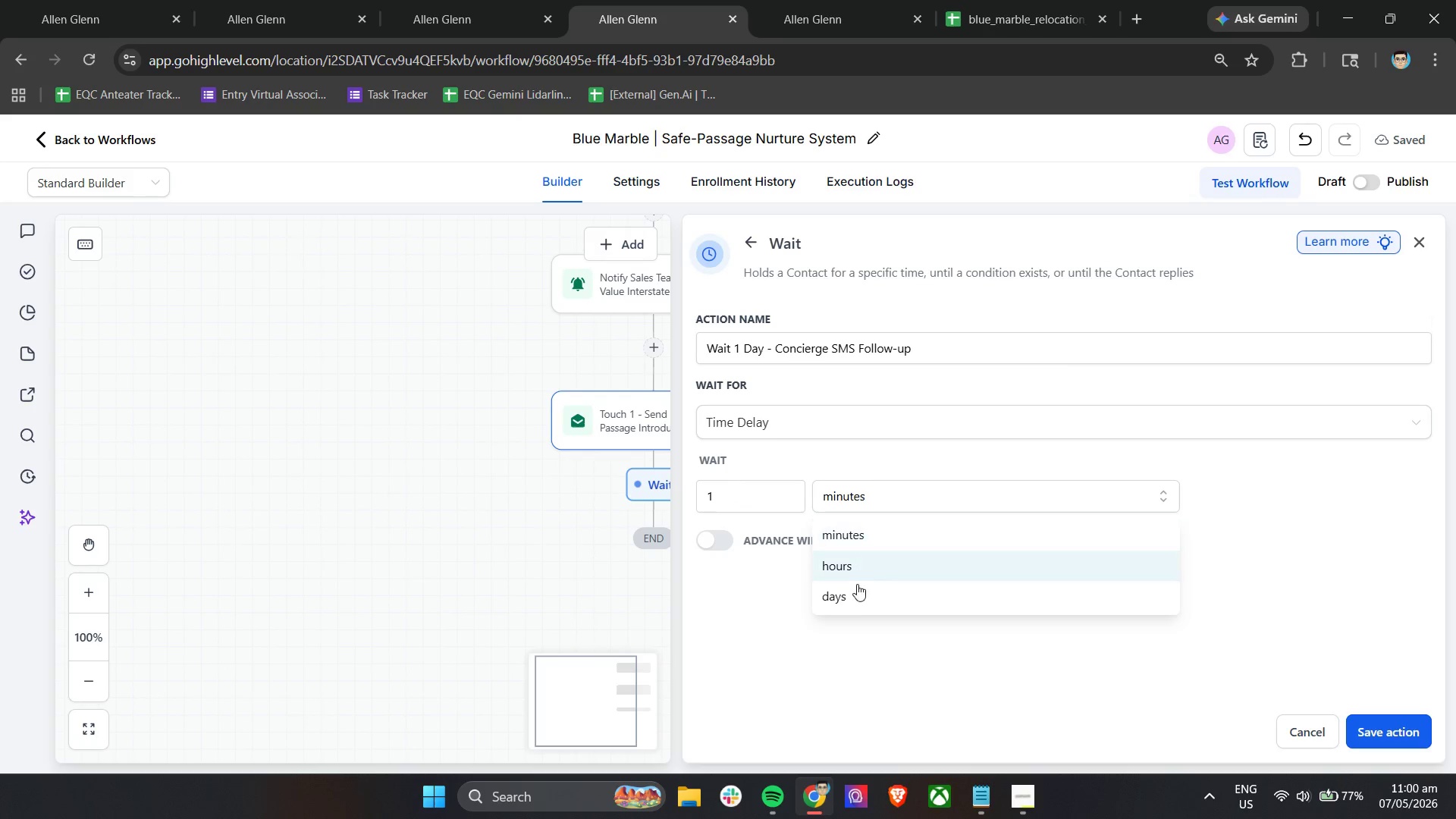 
left_click([855, 589])
 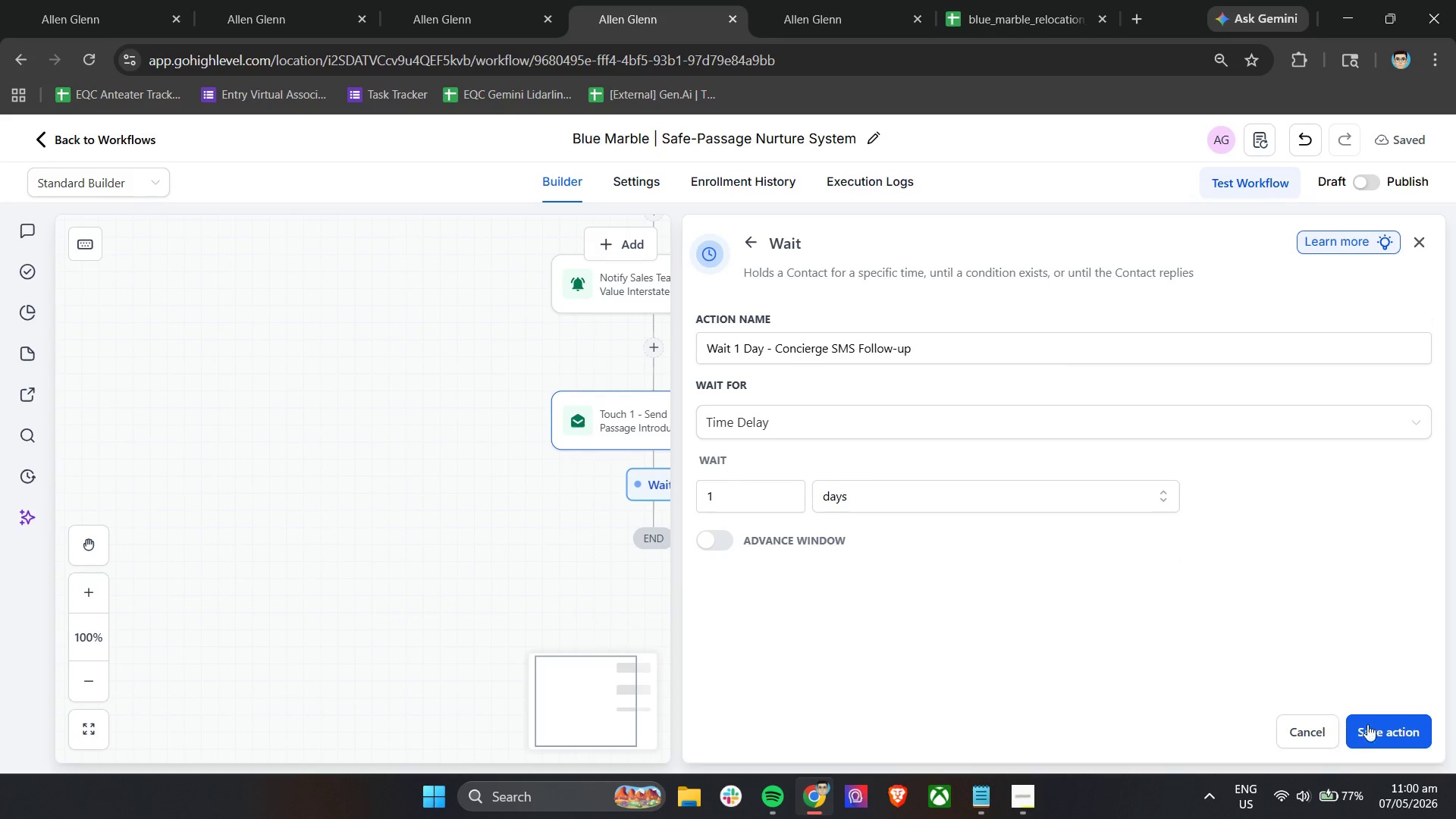 
left_click([1398, 734])
 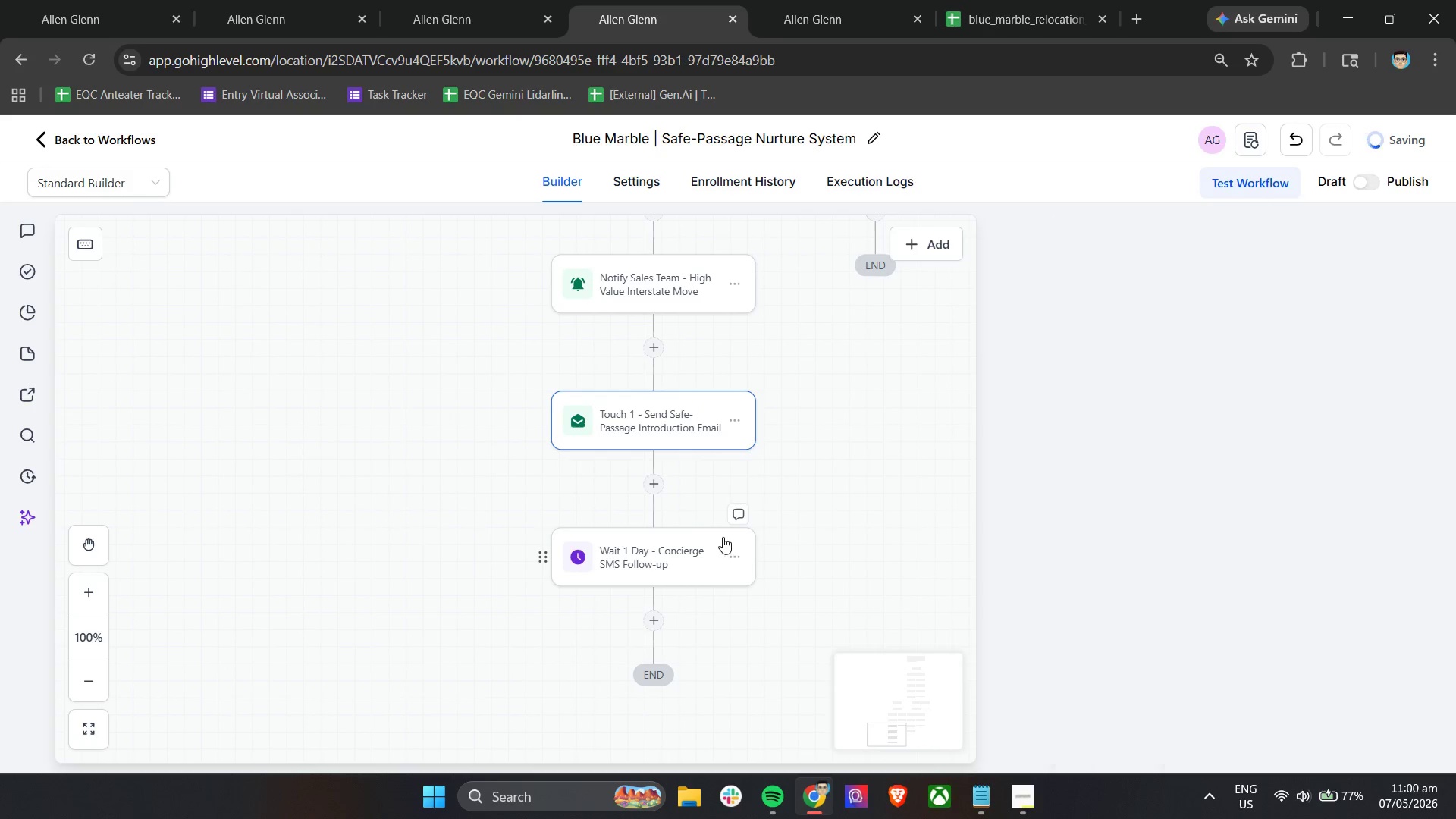 
scroll: coordinate [723, 537], scroll_direction: down, amount: 2.0
 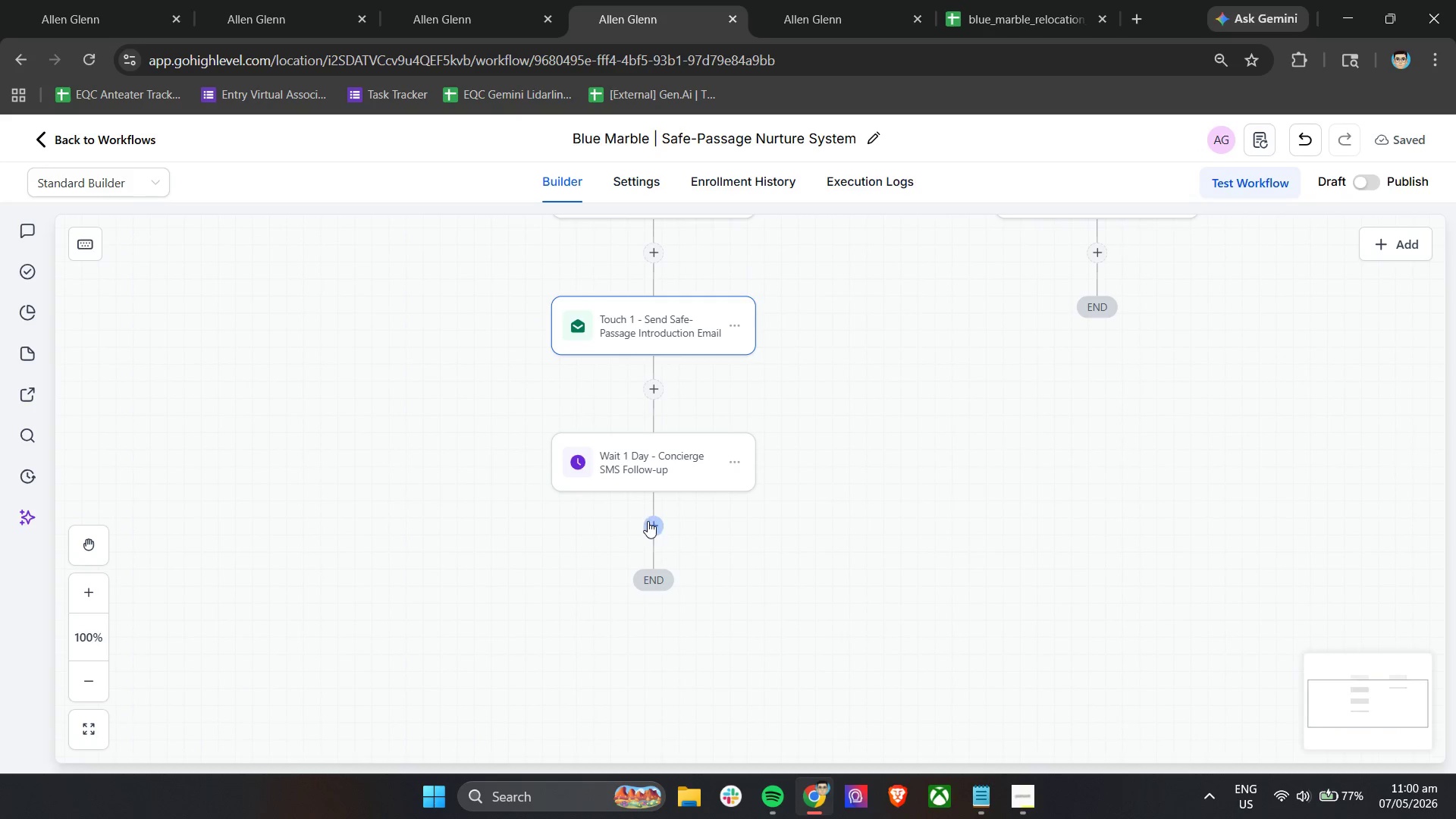 
left_click([650, 521])
 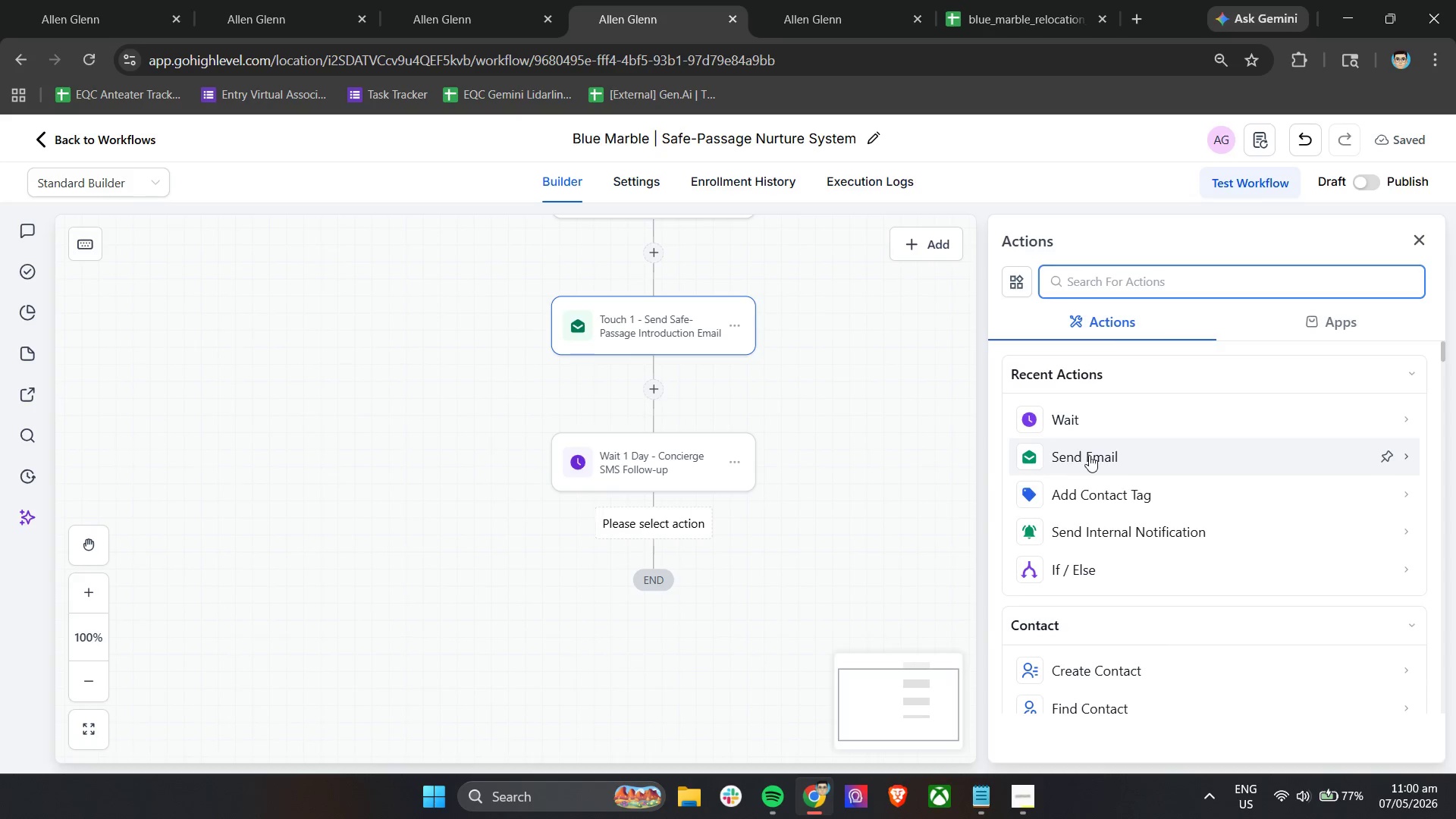 
scroll: coordinate [1090, 456], scroll_direction: down, amount: 3.0
 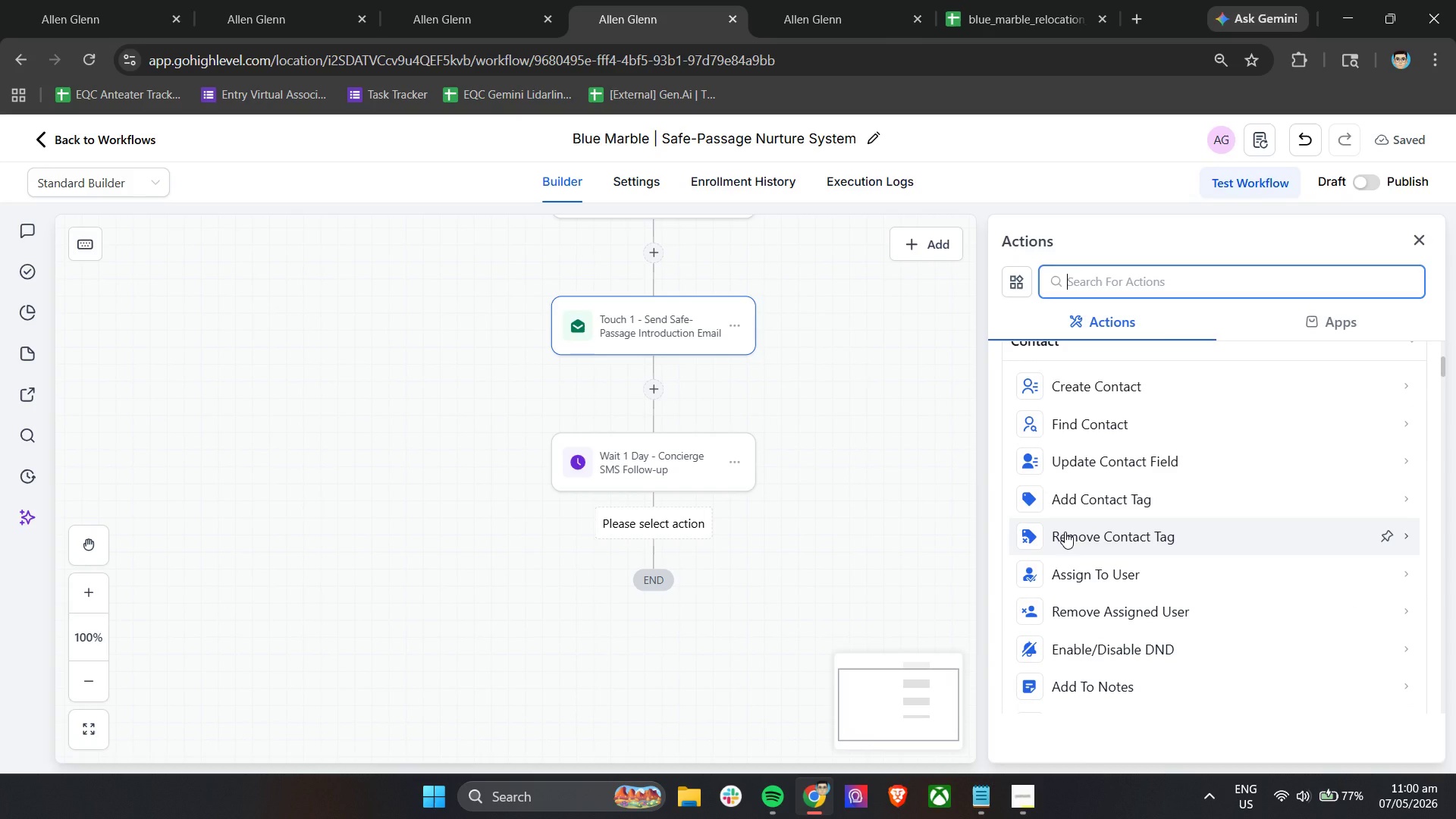 
left_click([1070, 682])
 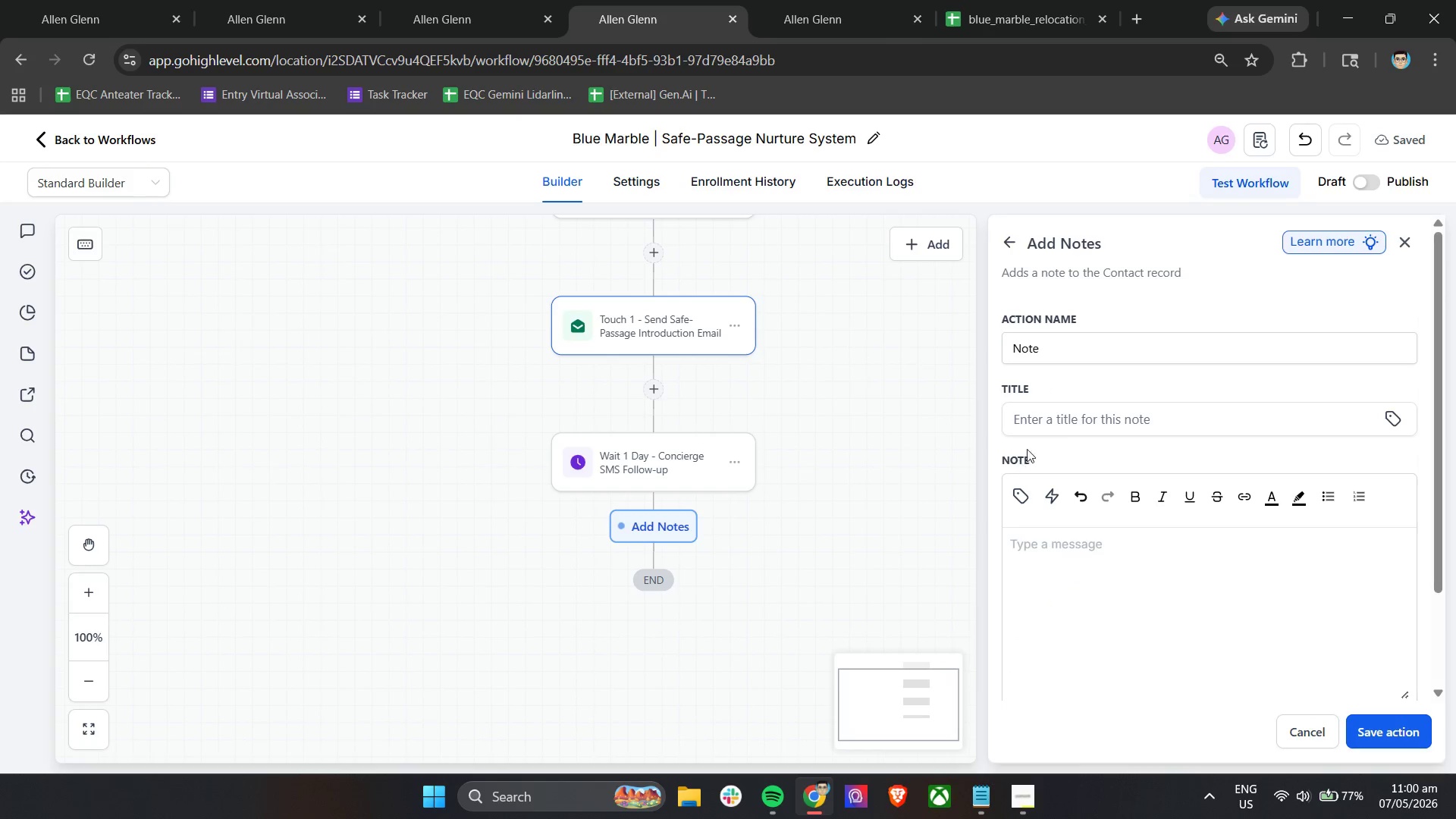 
left_click([1077, 418])
 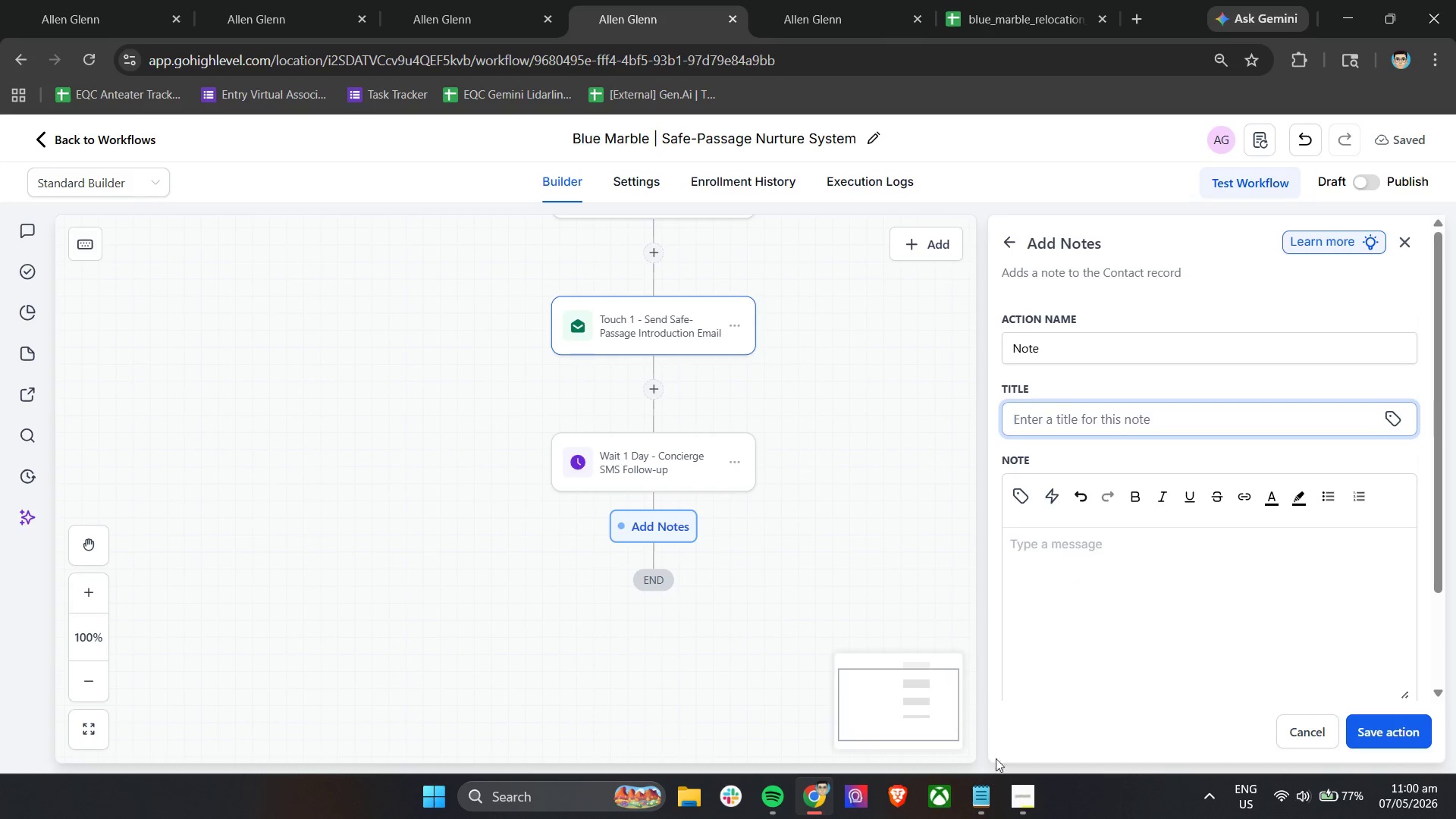 
left_click([1010, 783])